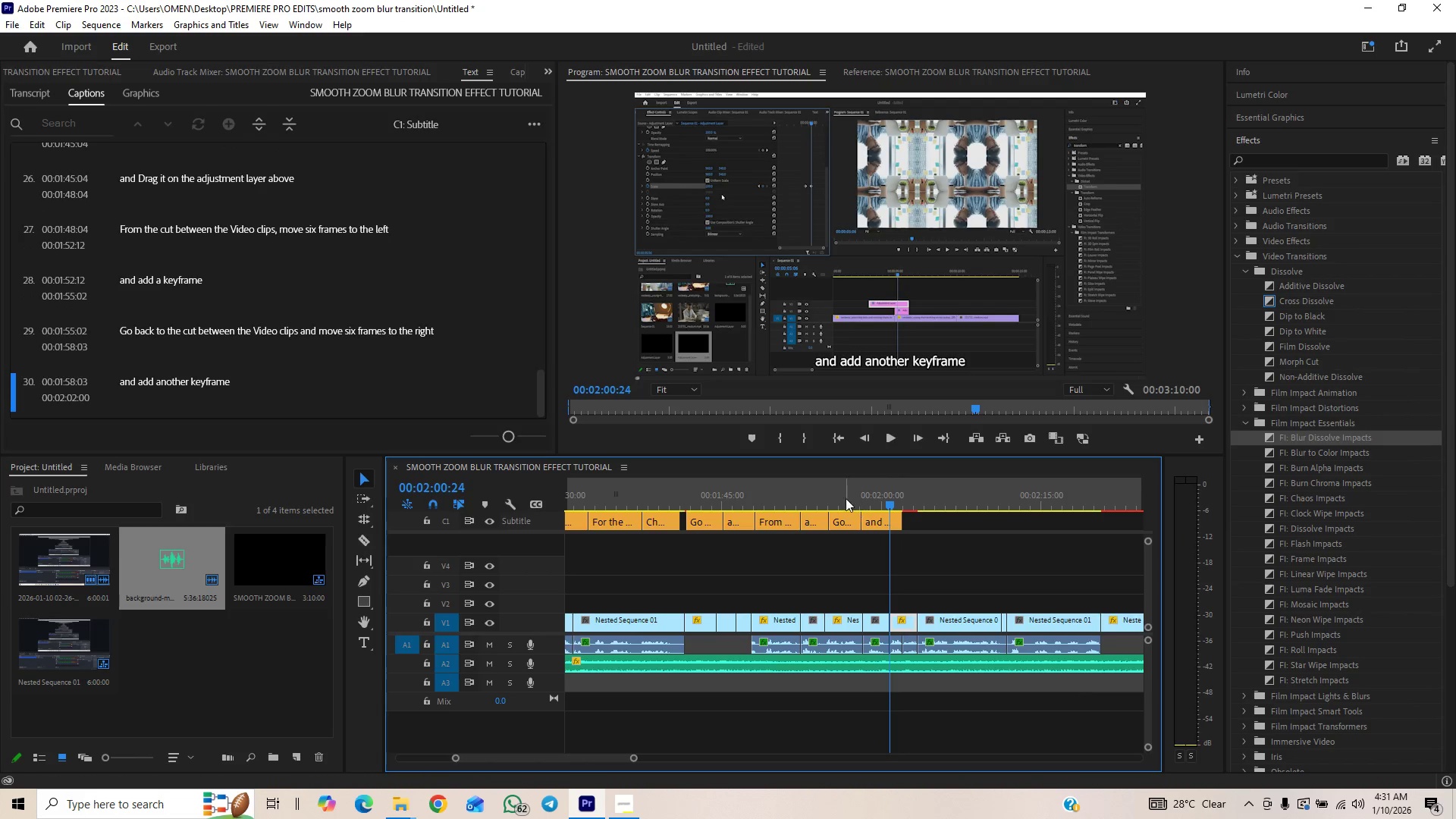 
left_click([845, 495])
 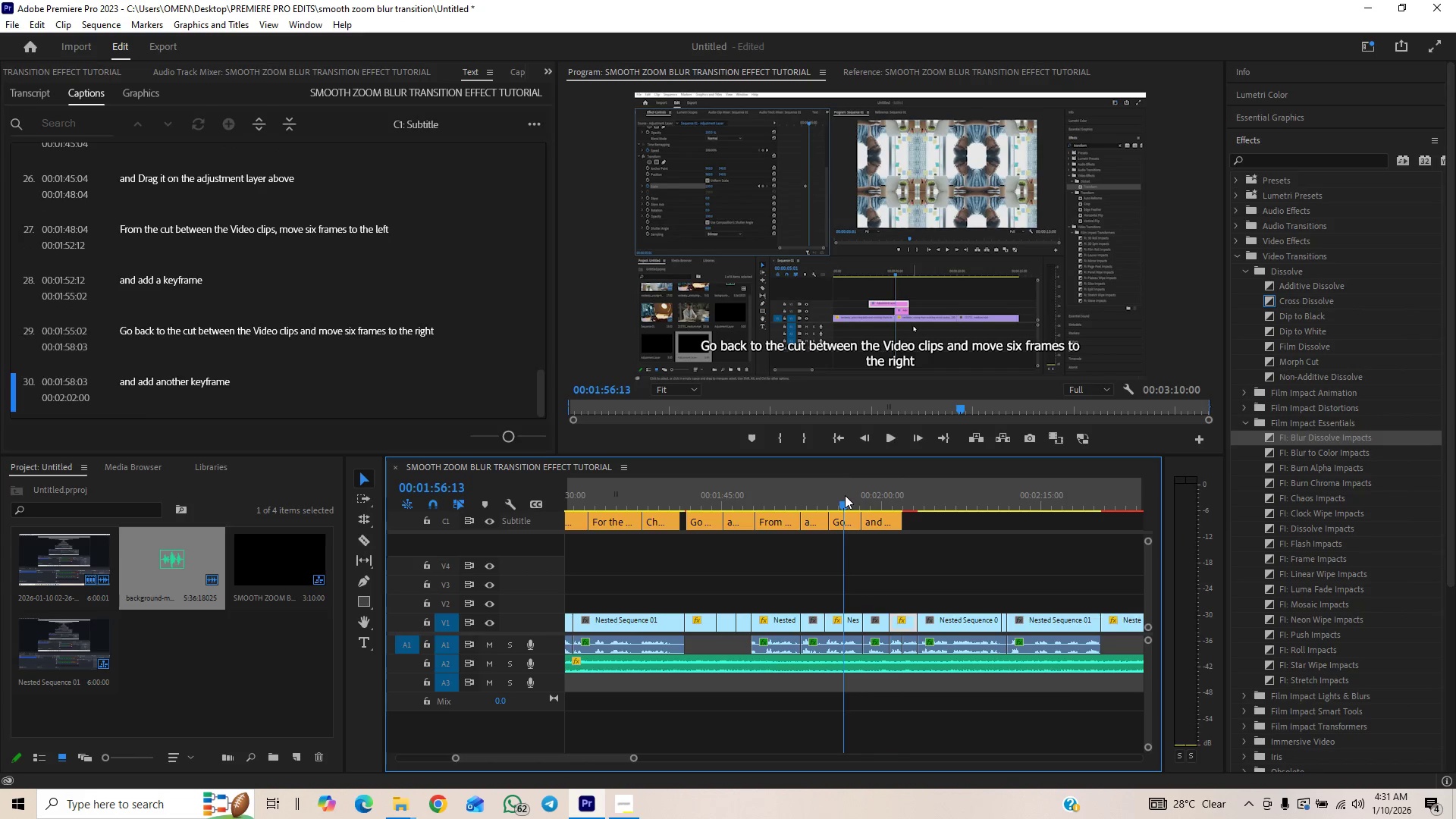 
key(Space)
 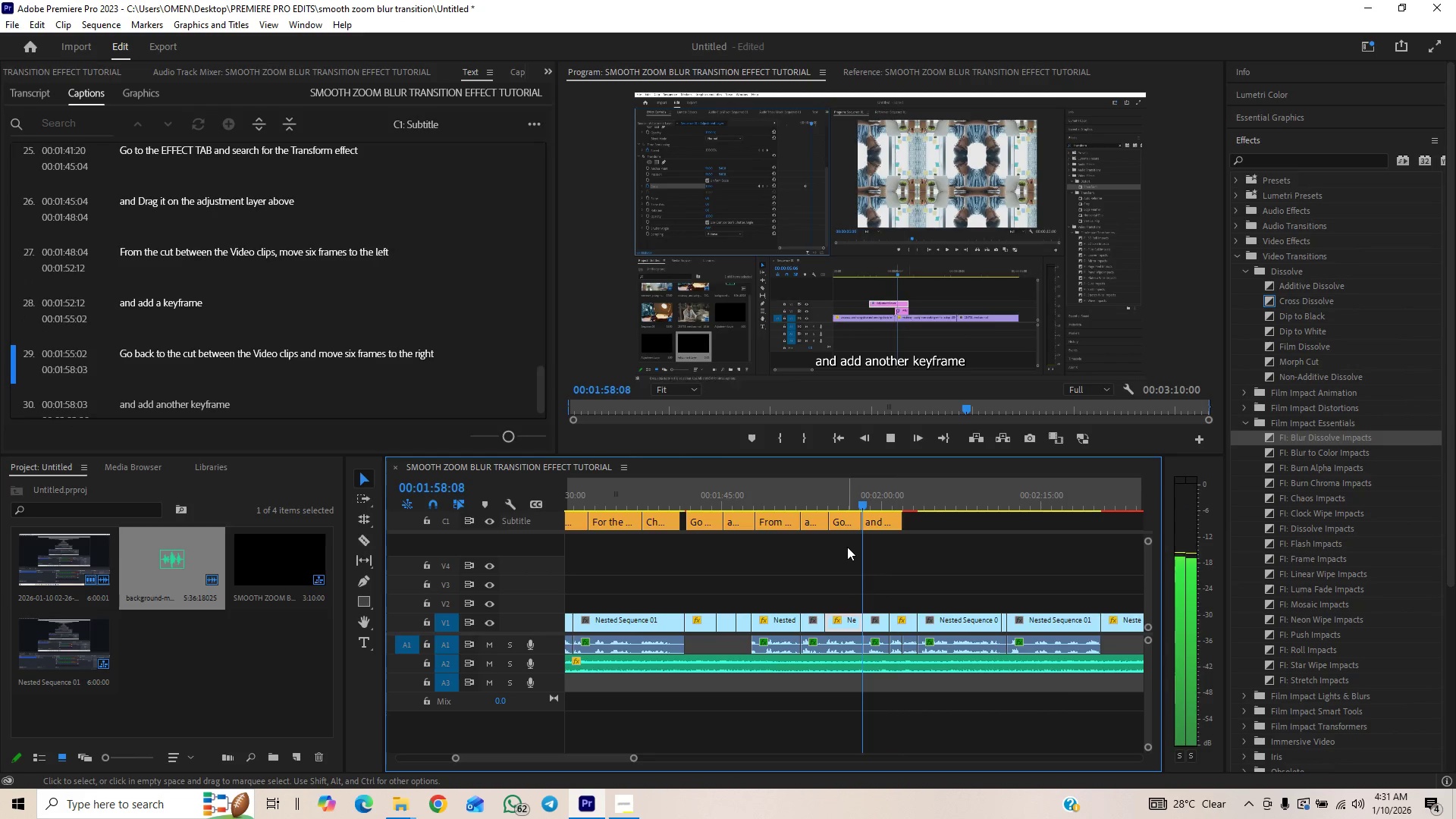 
key(Space)
 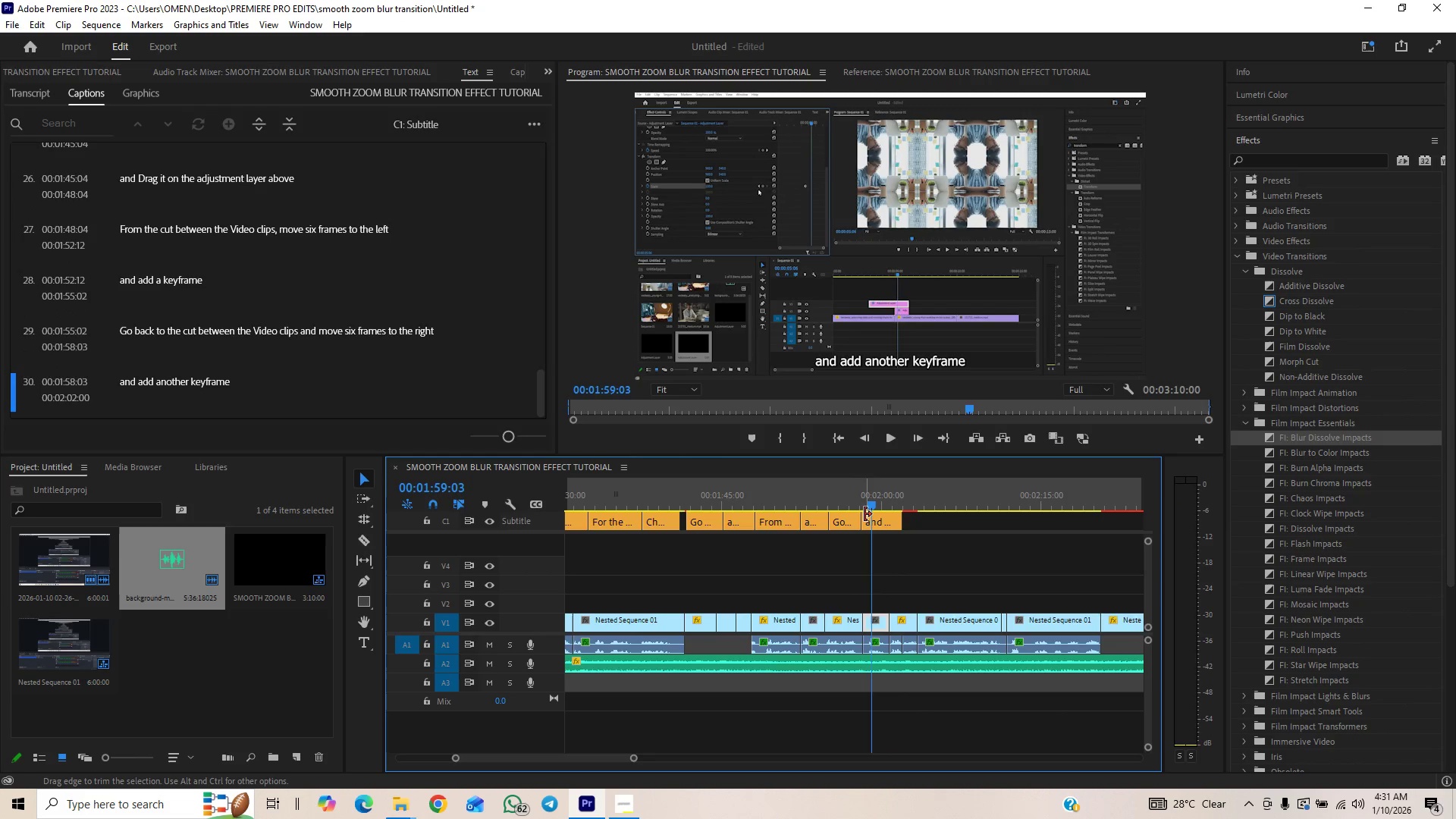 
left_click_drag(start_coordinate=[864, 514], to_coordinate=[868, 516])
 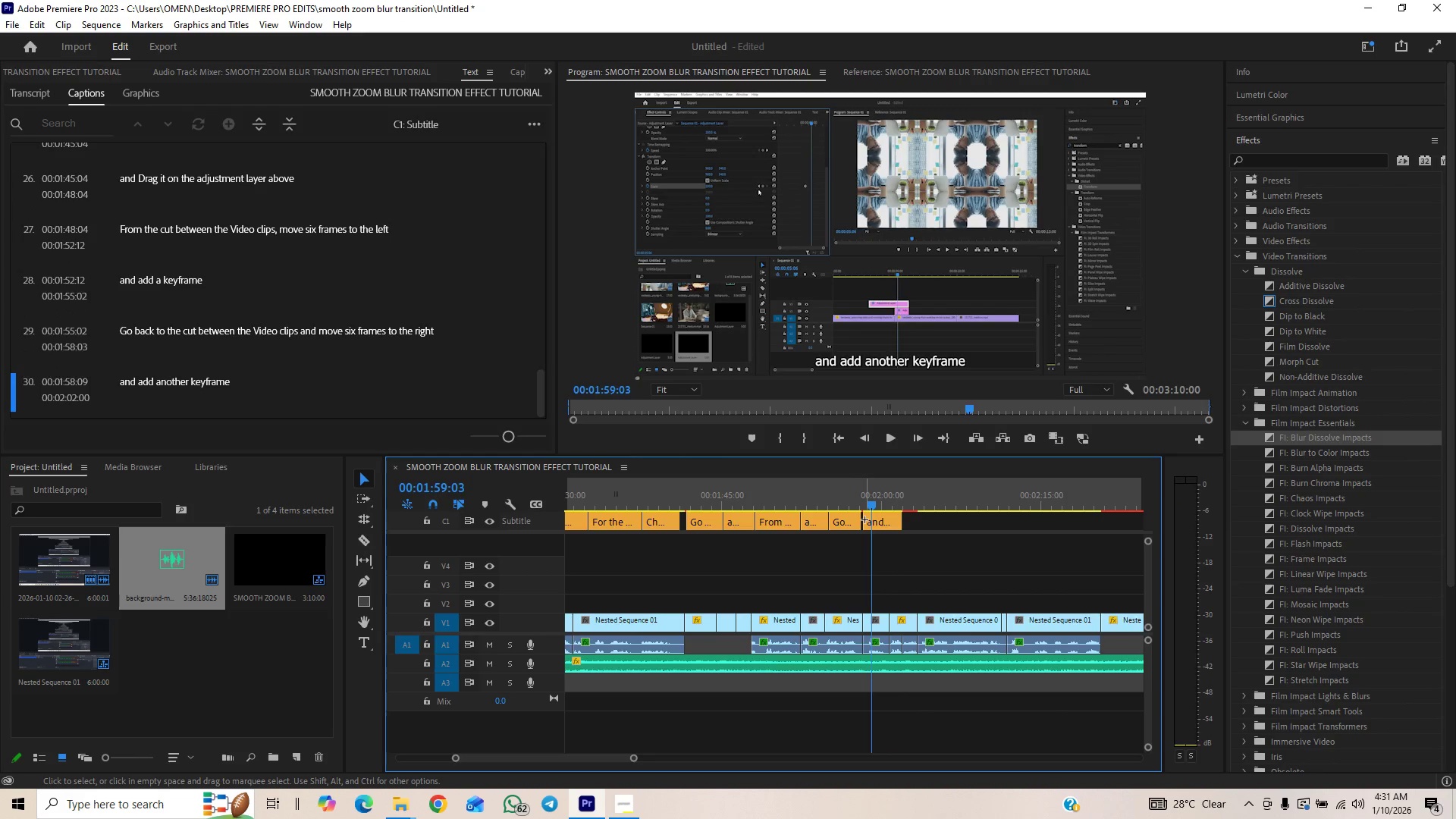 
left_click_drag(start_coordinate=[864, 519], to_coordinate=[874, 519])
 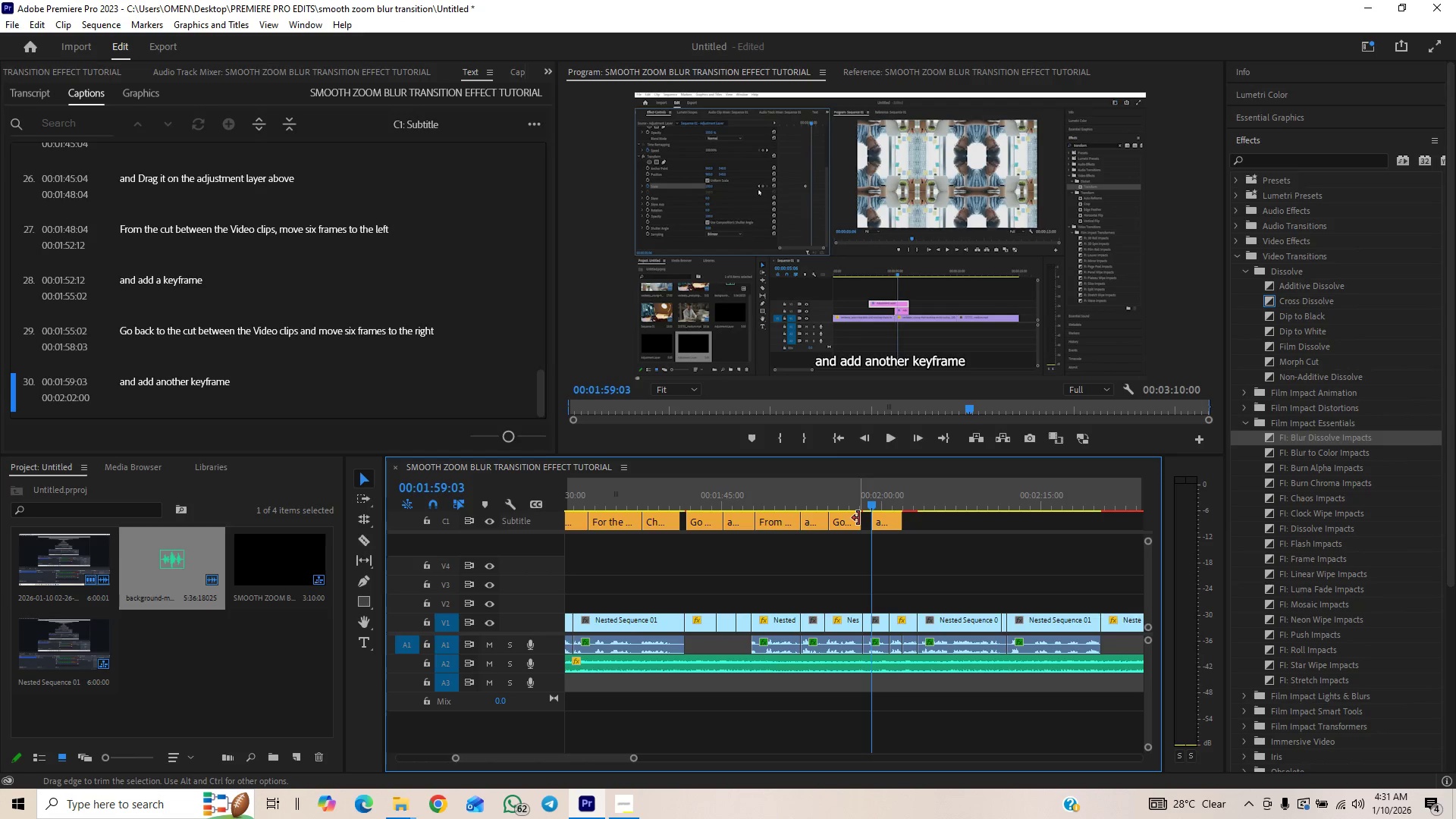 
left_click_drag(start_coordinate=[858, 518], to_coordinate=[878, 517])
 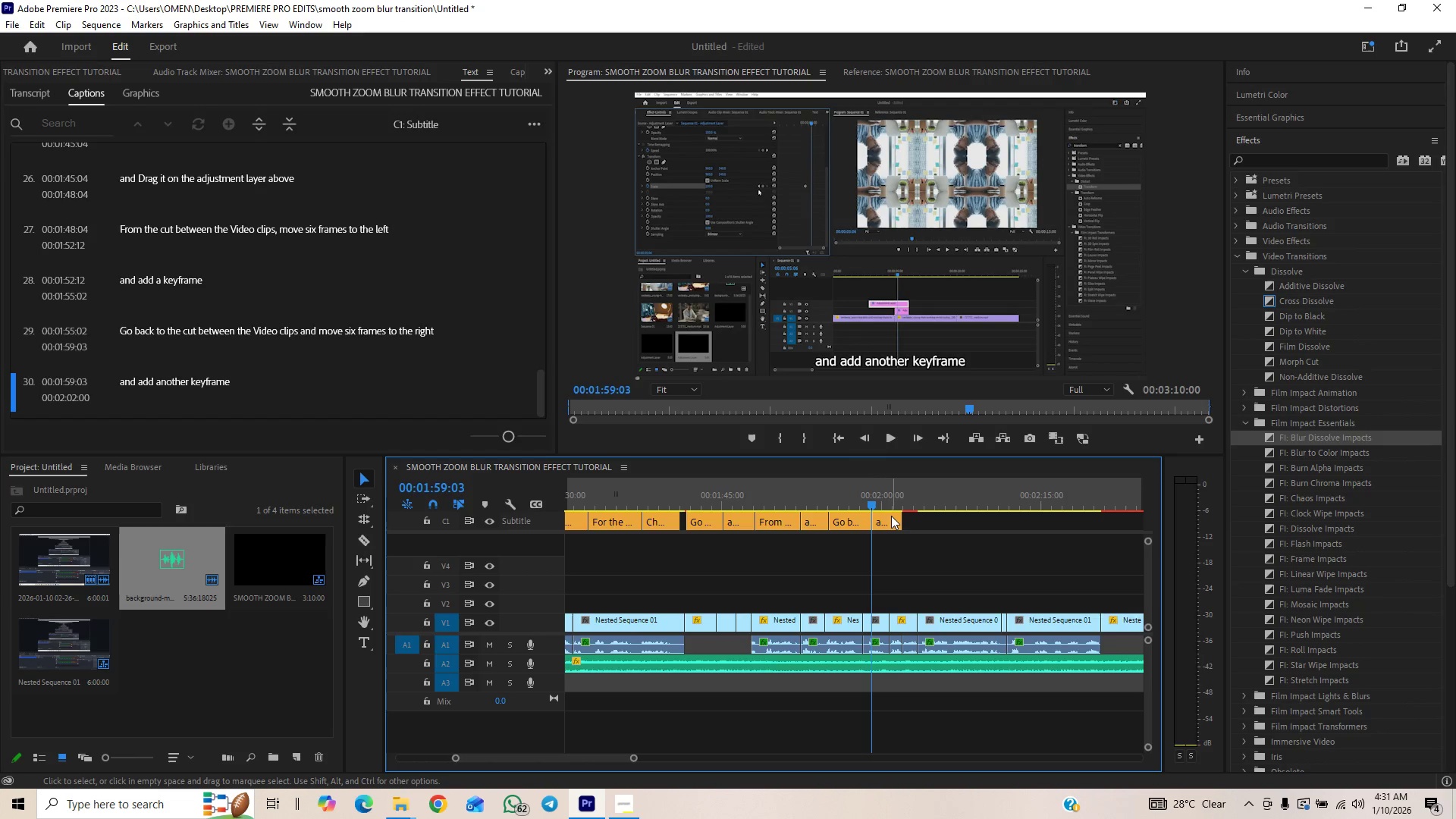 
key(Space)
 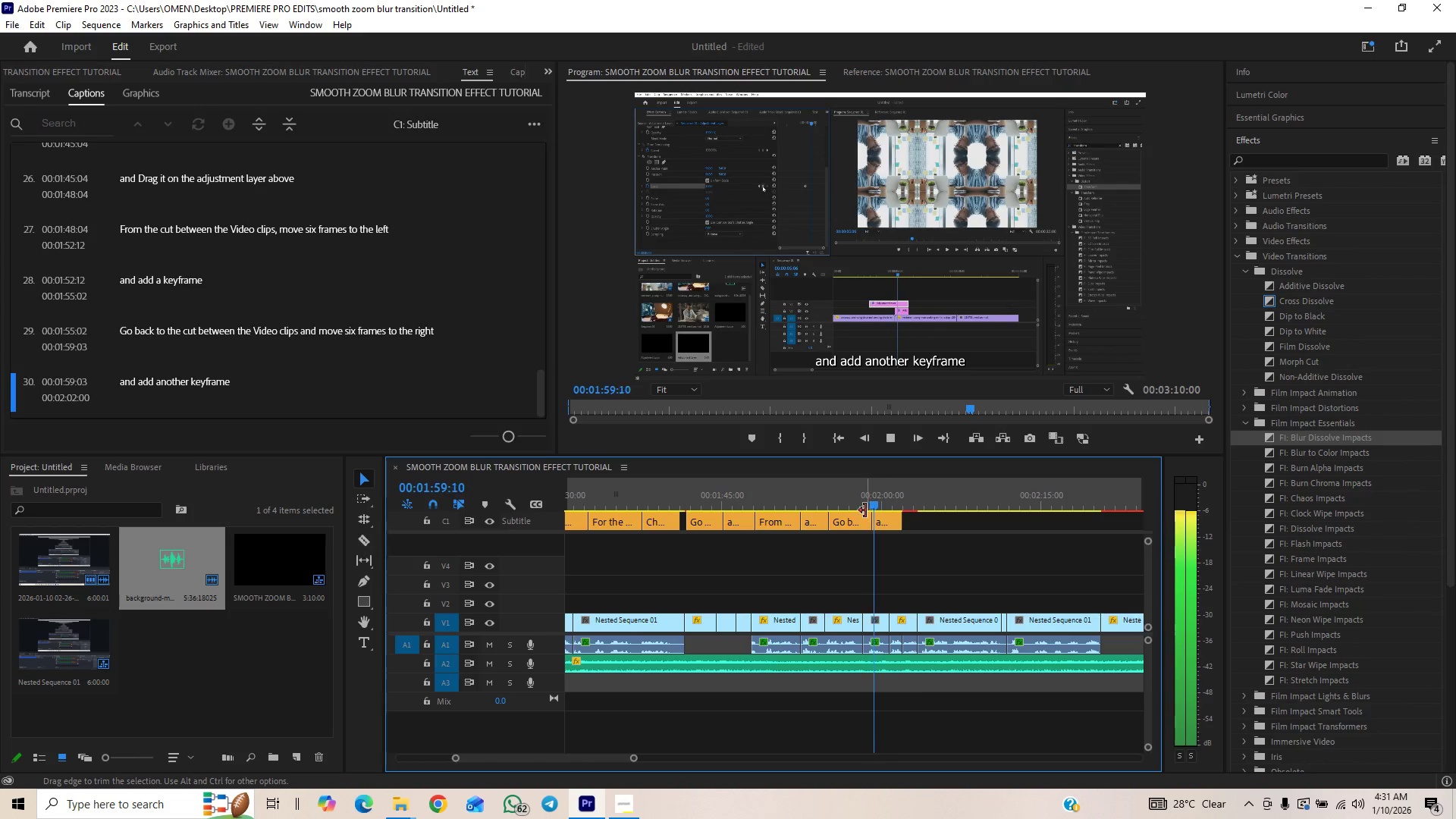 
left_click([862, 504])
 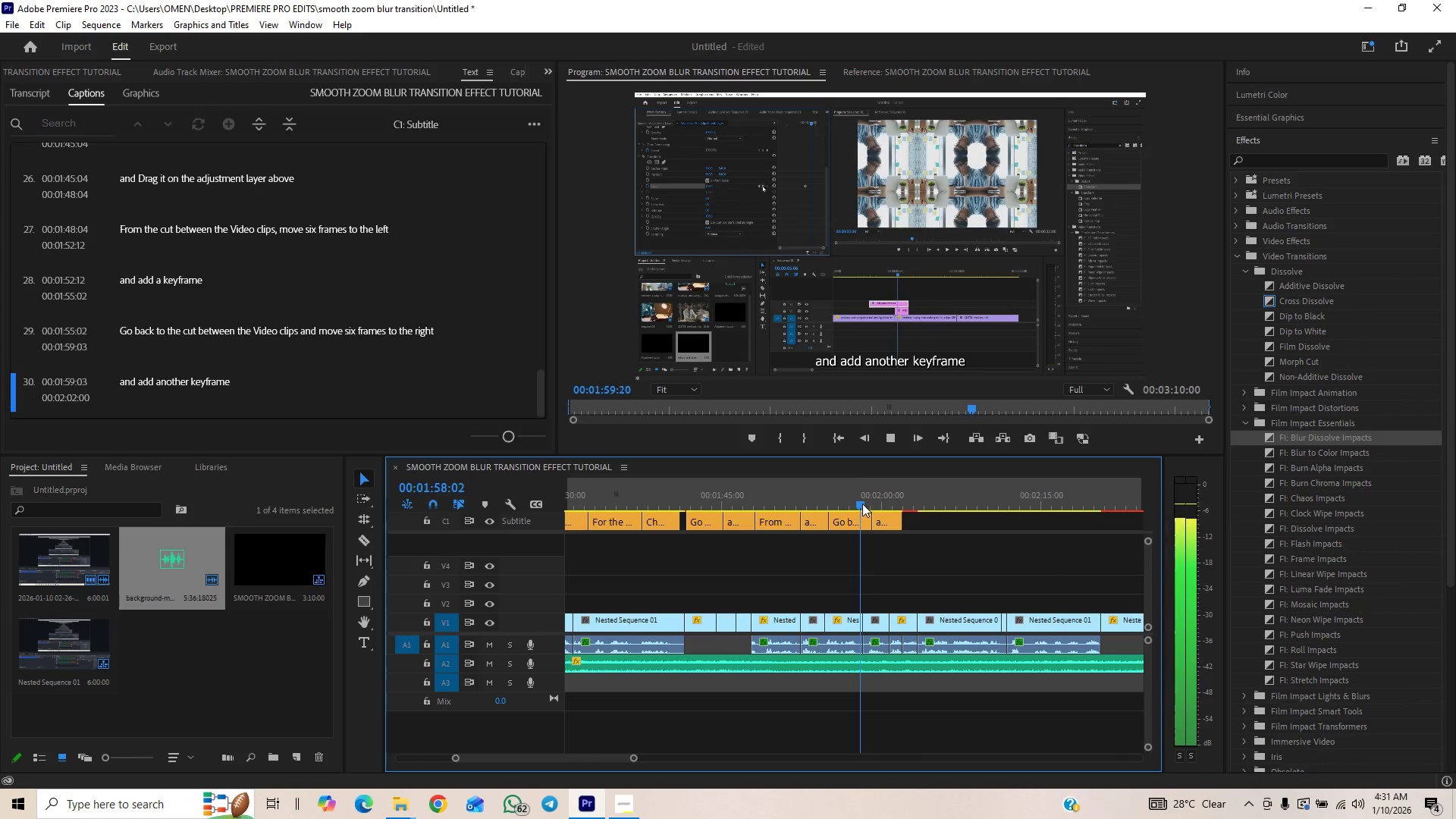 
key(Space)
 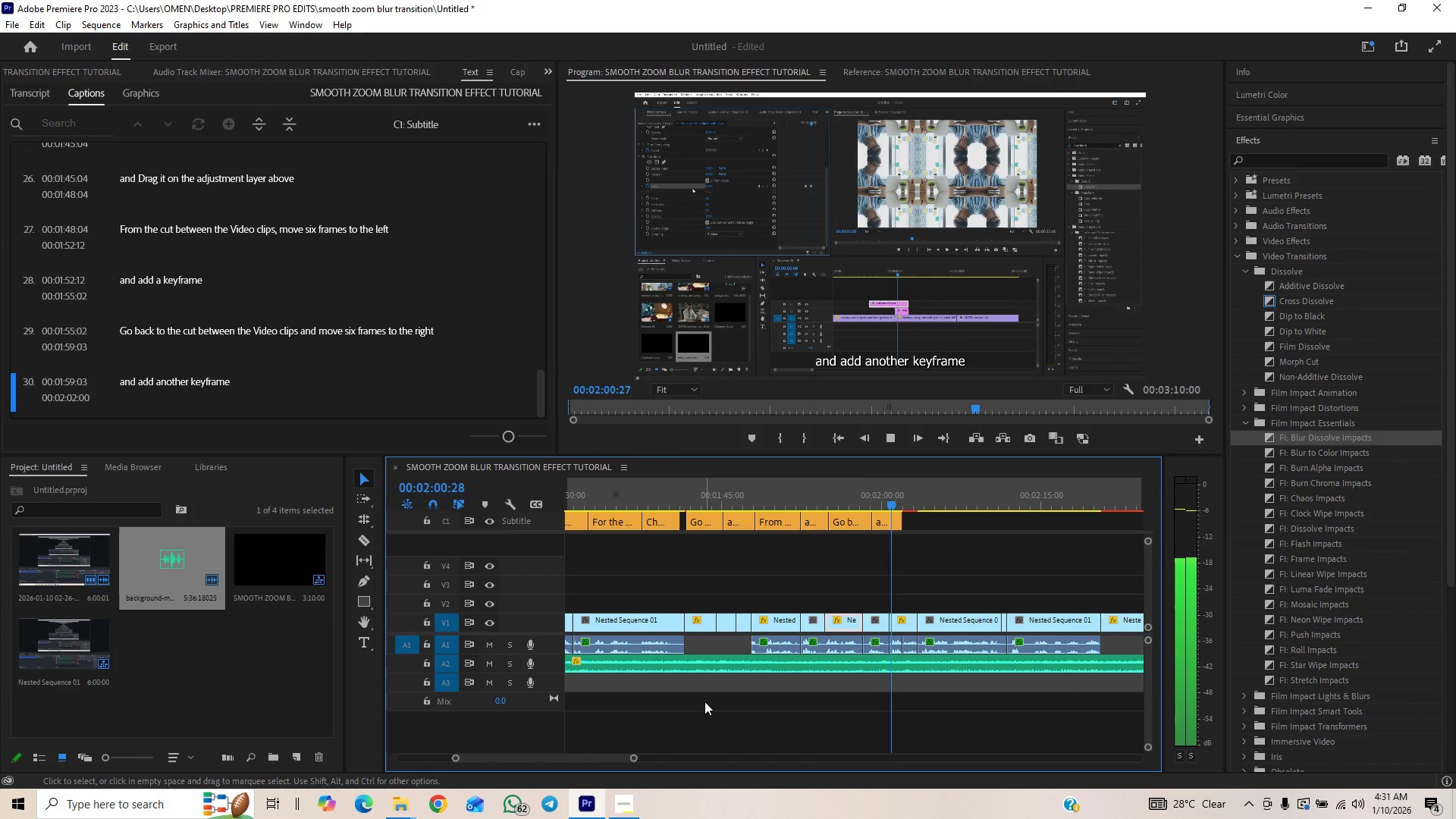 
key(Space)
 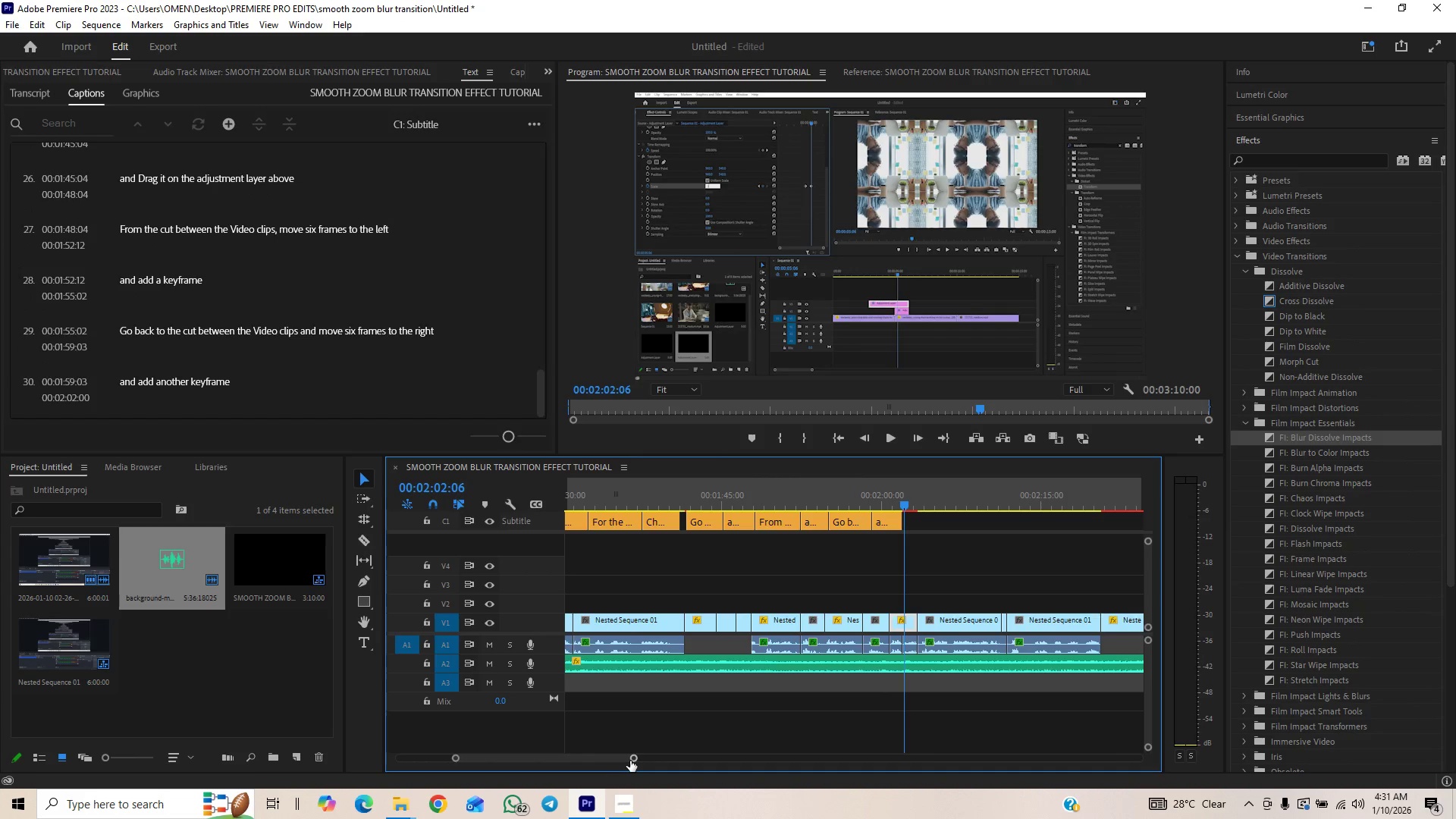 
left_click_drag(start_coordinate=[636, 755], to_coordinate=[604, 772])
 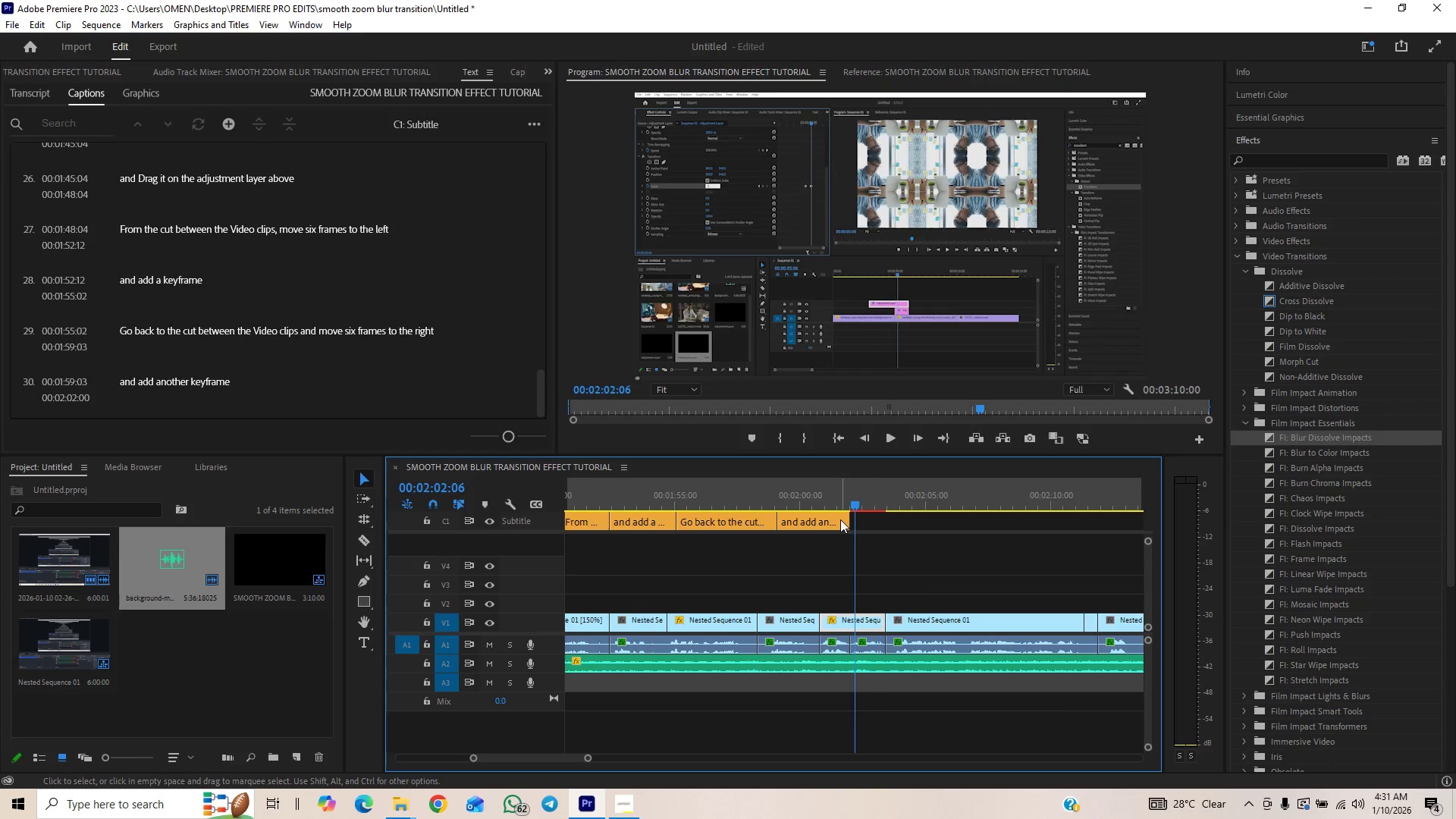 
left_click_drag(start_coordinate=[846, 519], to_coordinate=[826, 535])
 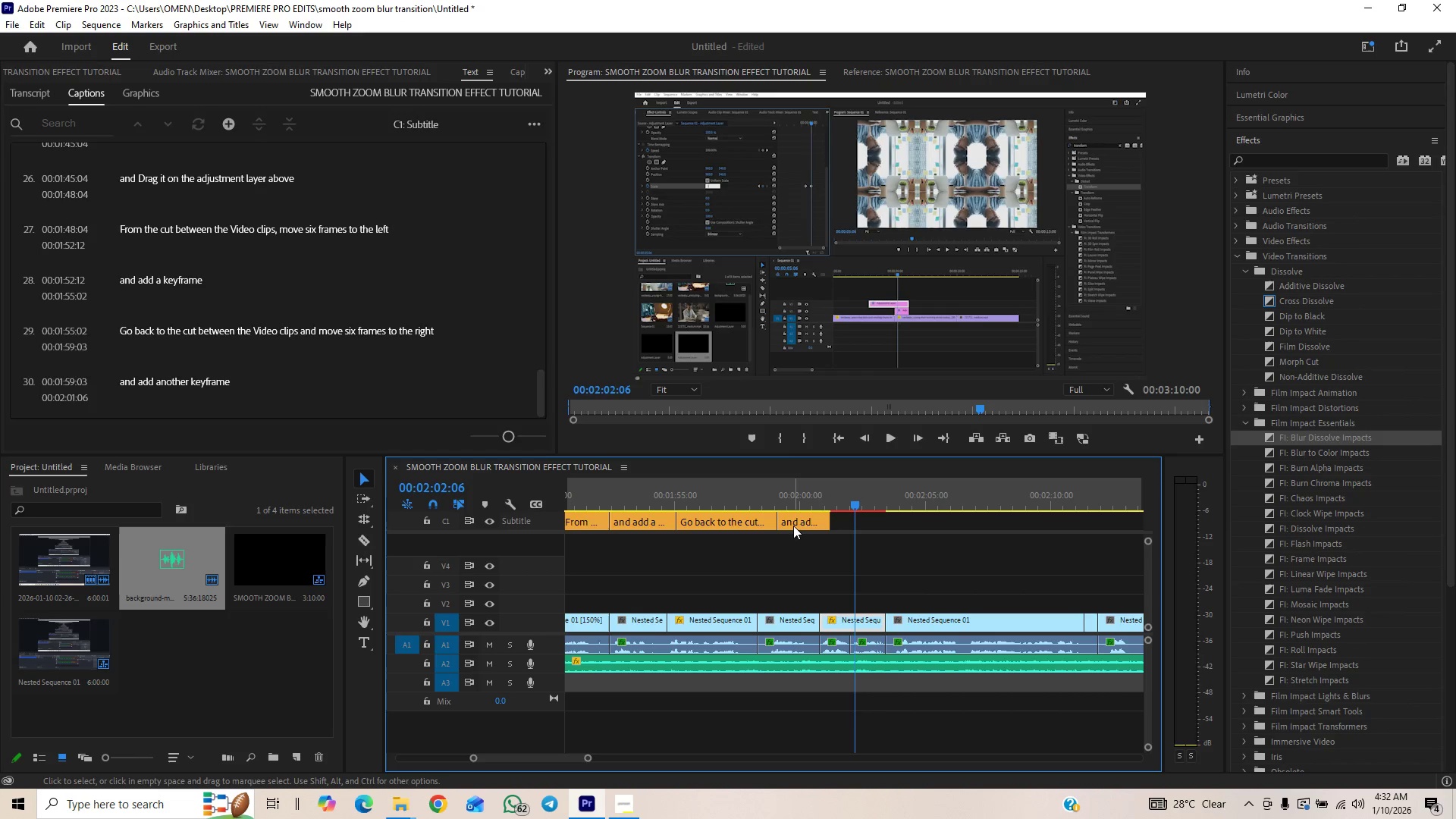 
left_click_drag(start_coordinate=[774, 523], to_coordinate=[763, 534])
 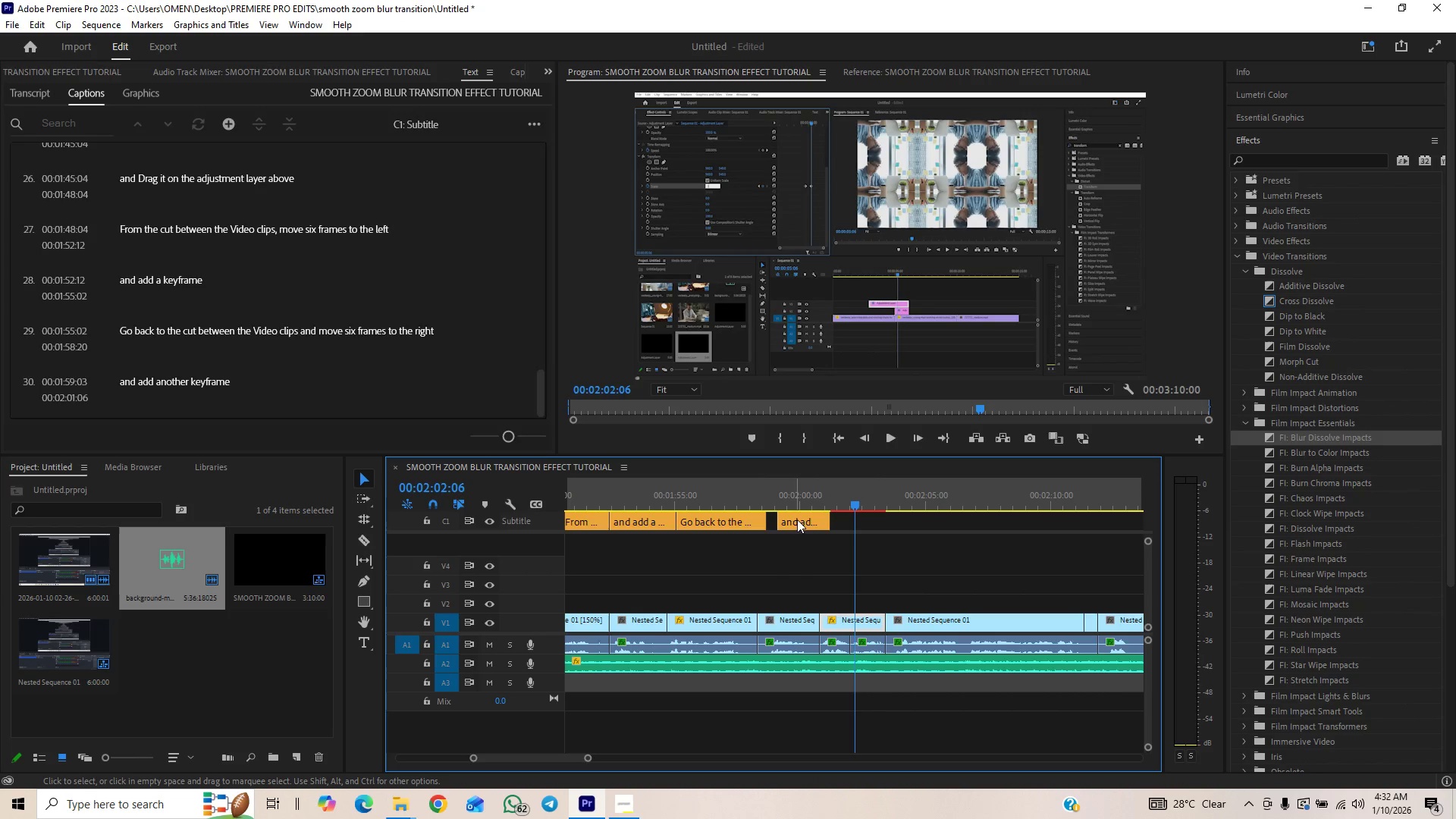 
left_click_drag(start_coordinate=[800, 517], to_coordinate=[790, 520])
 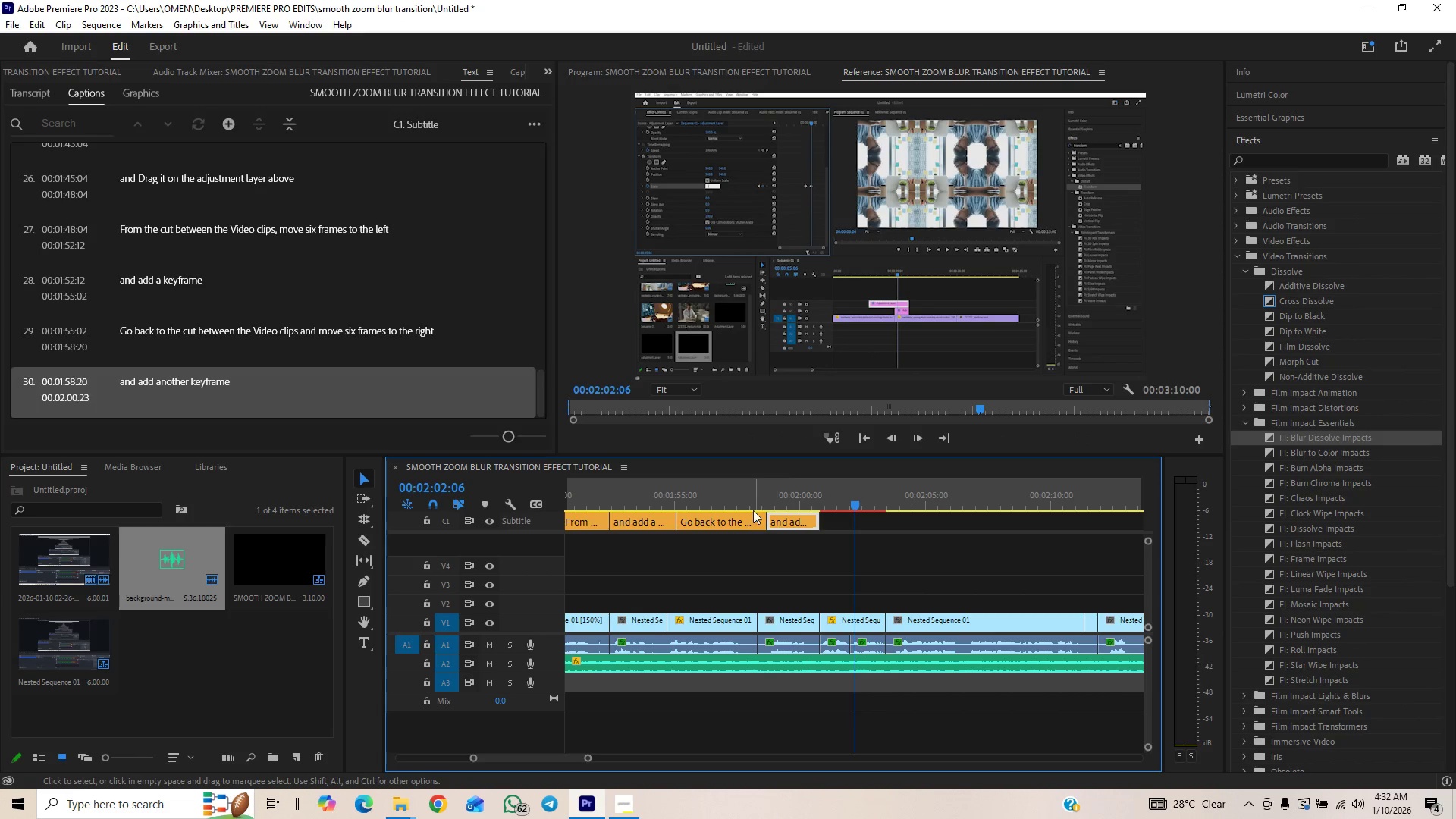 
left_click([750, 500])
 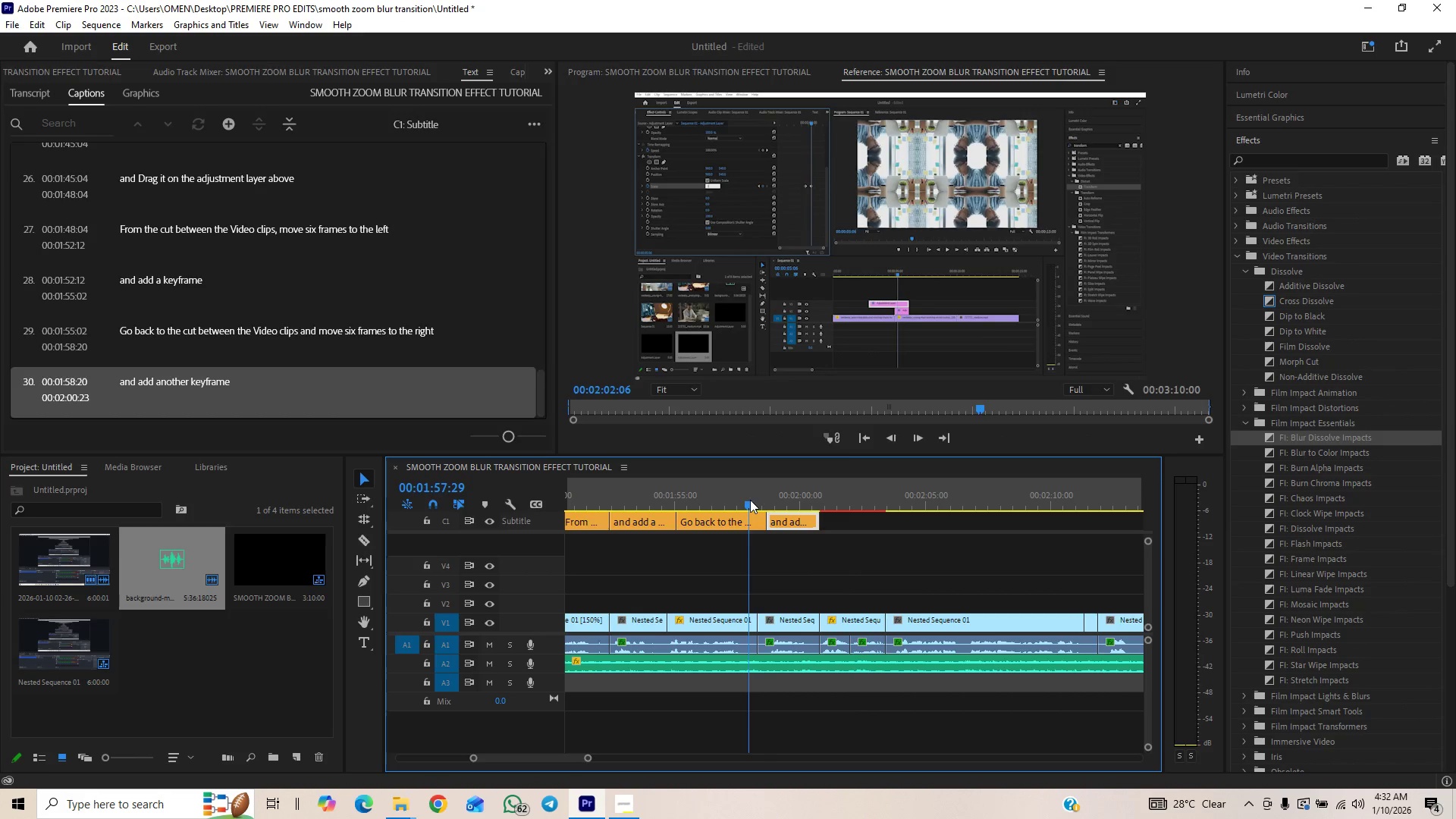 
key(Space)
 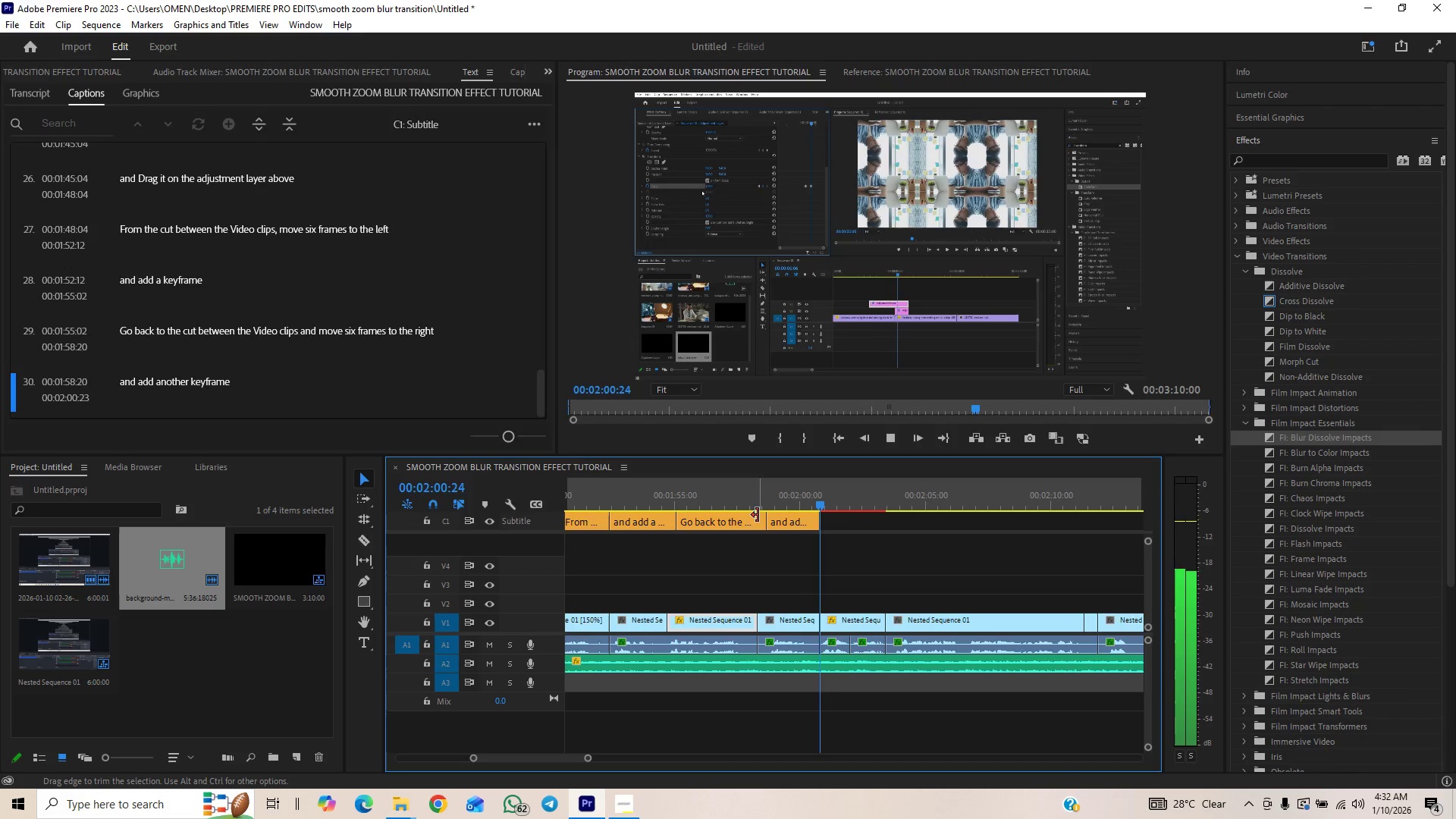 
key(Space)
 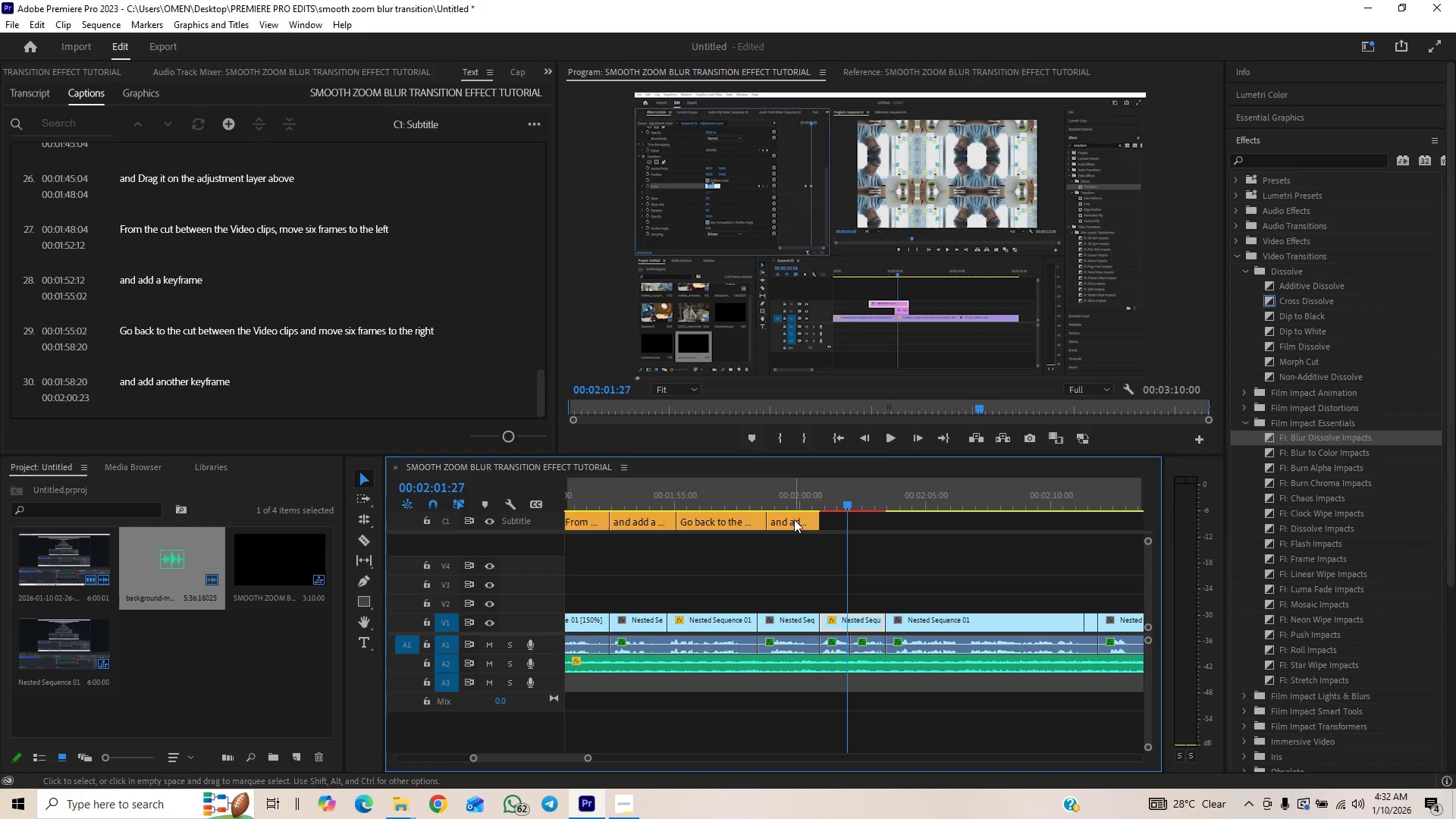 
key(Space)
 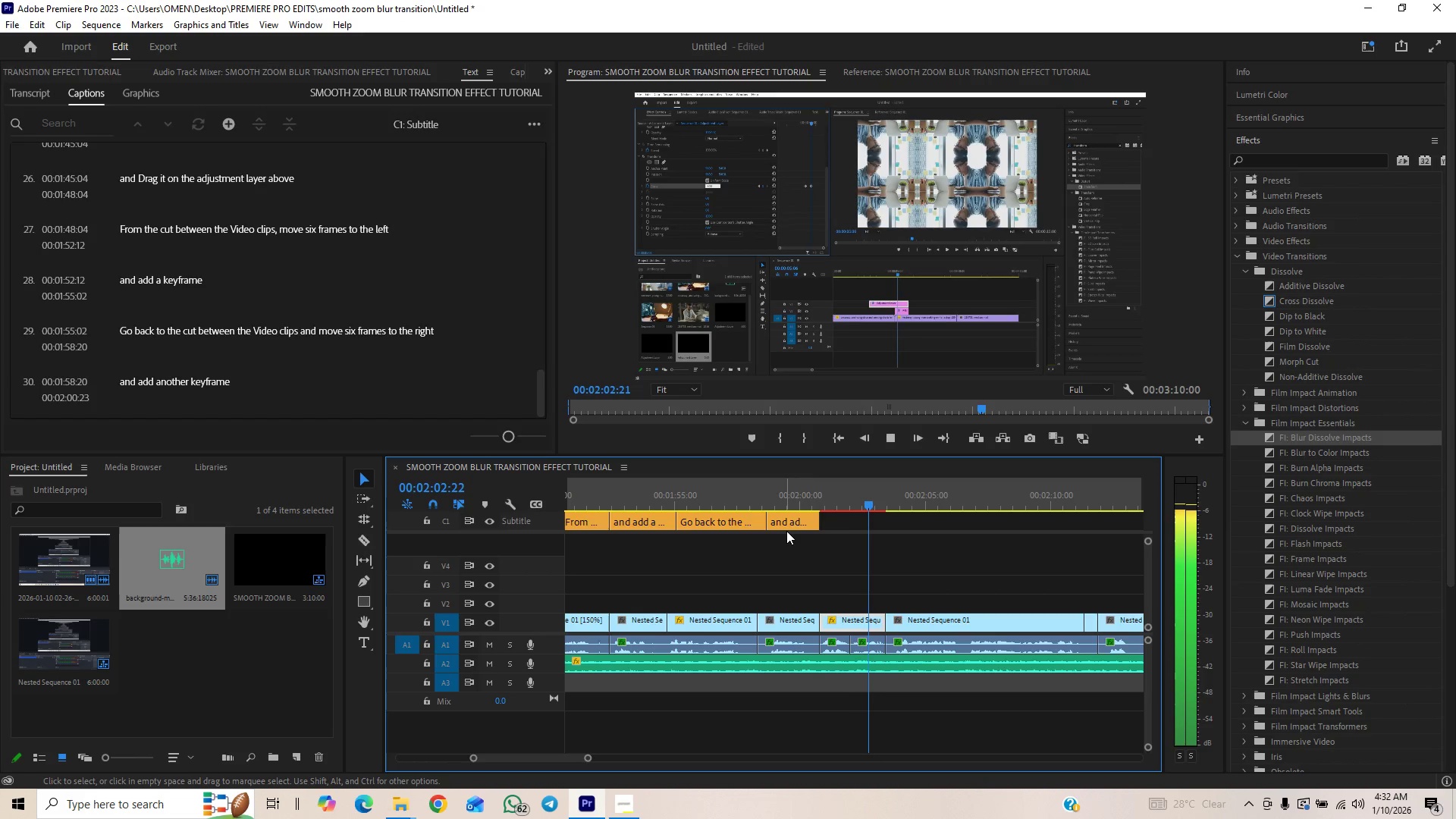 
key(Space)
 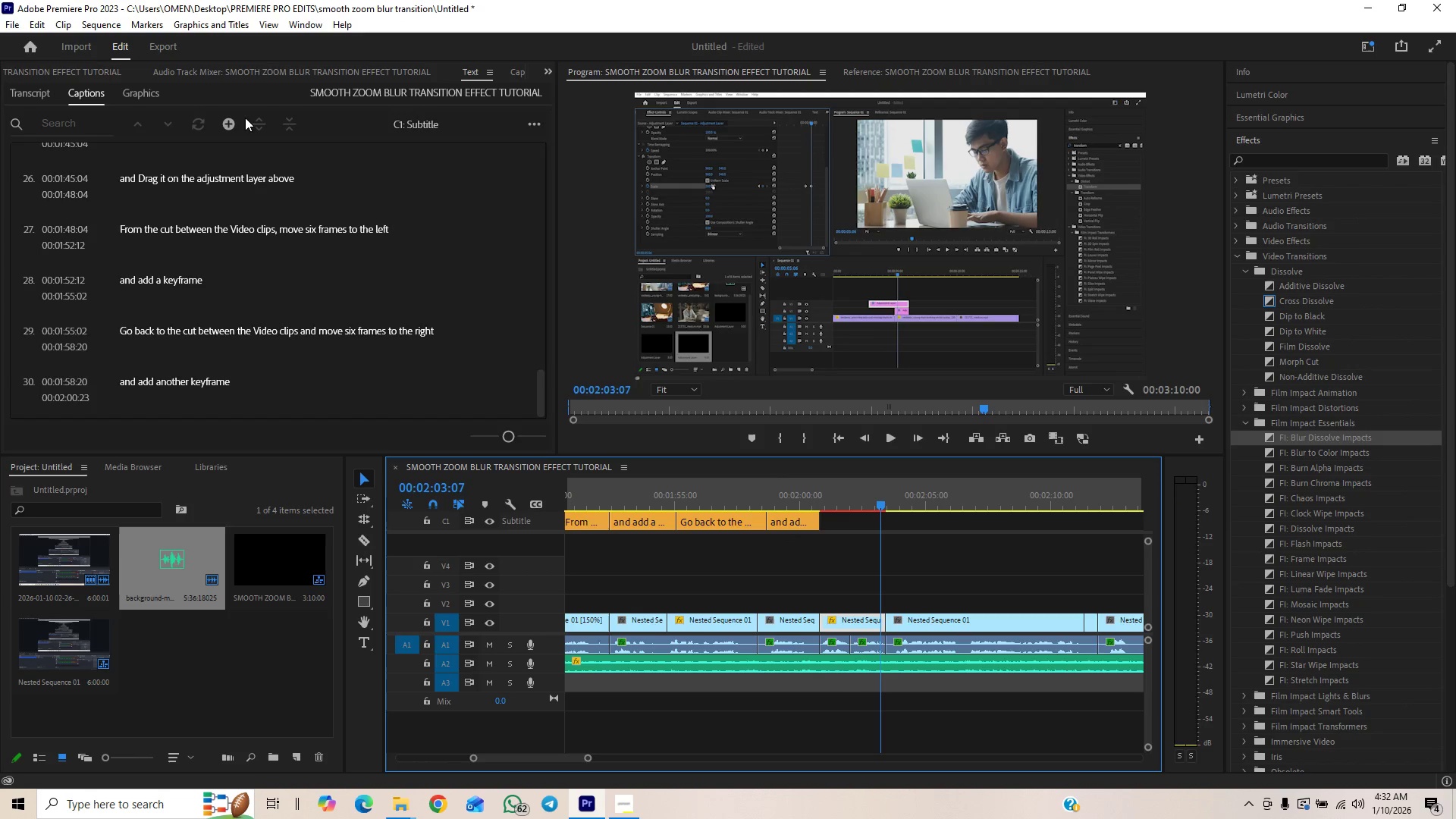 
left_click([239, 121])
 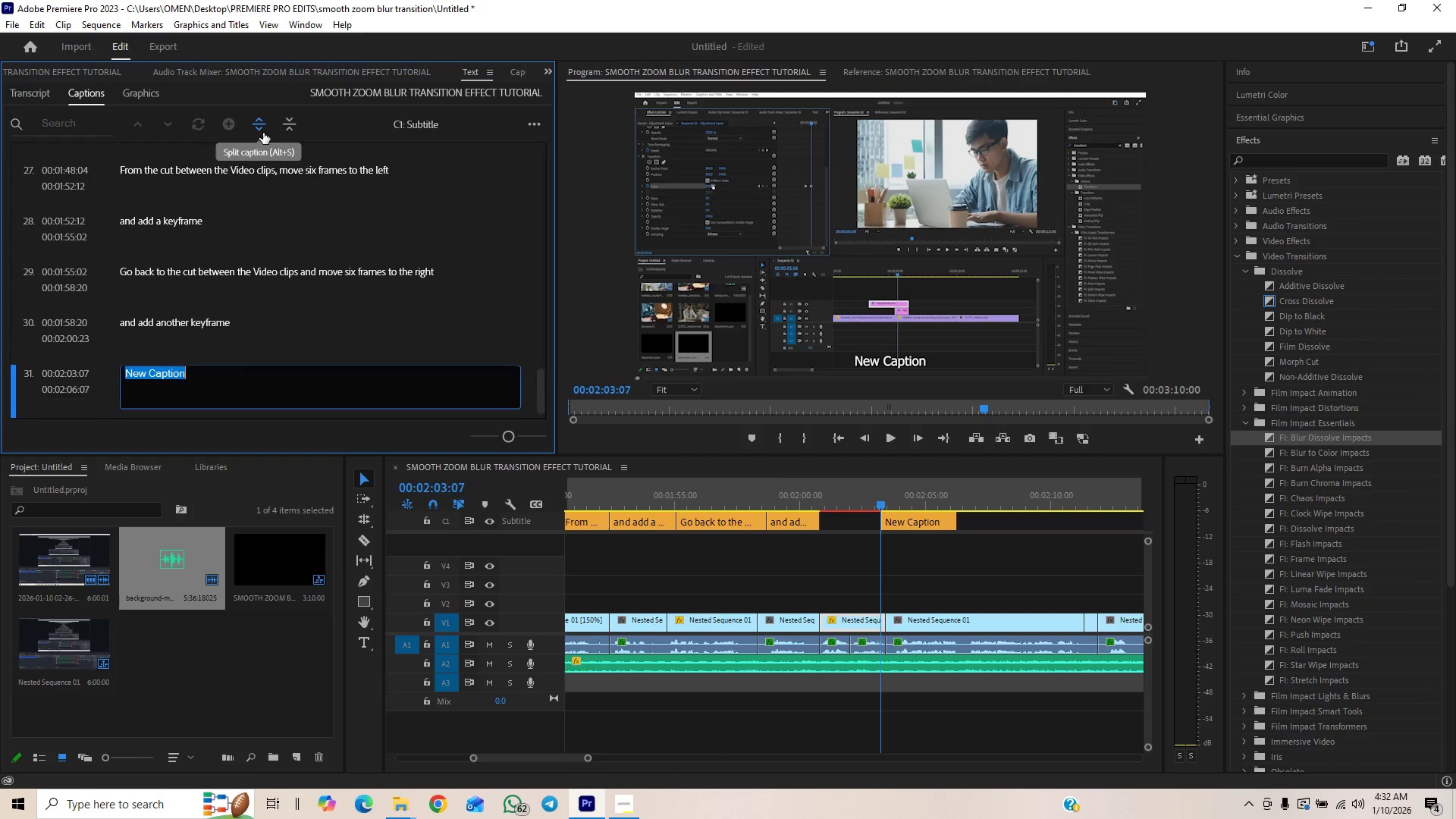 
type(Change the vali)
key(Backspace)
type(ue to 300)
 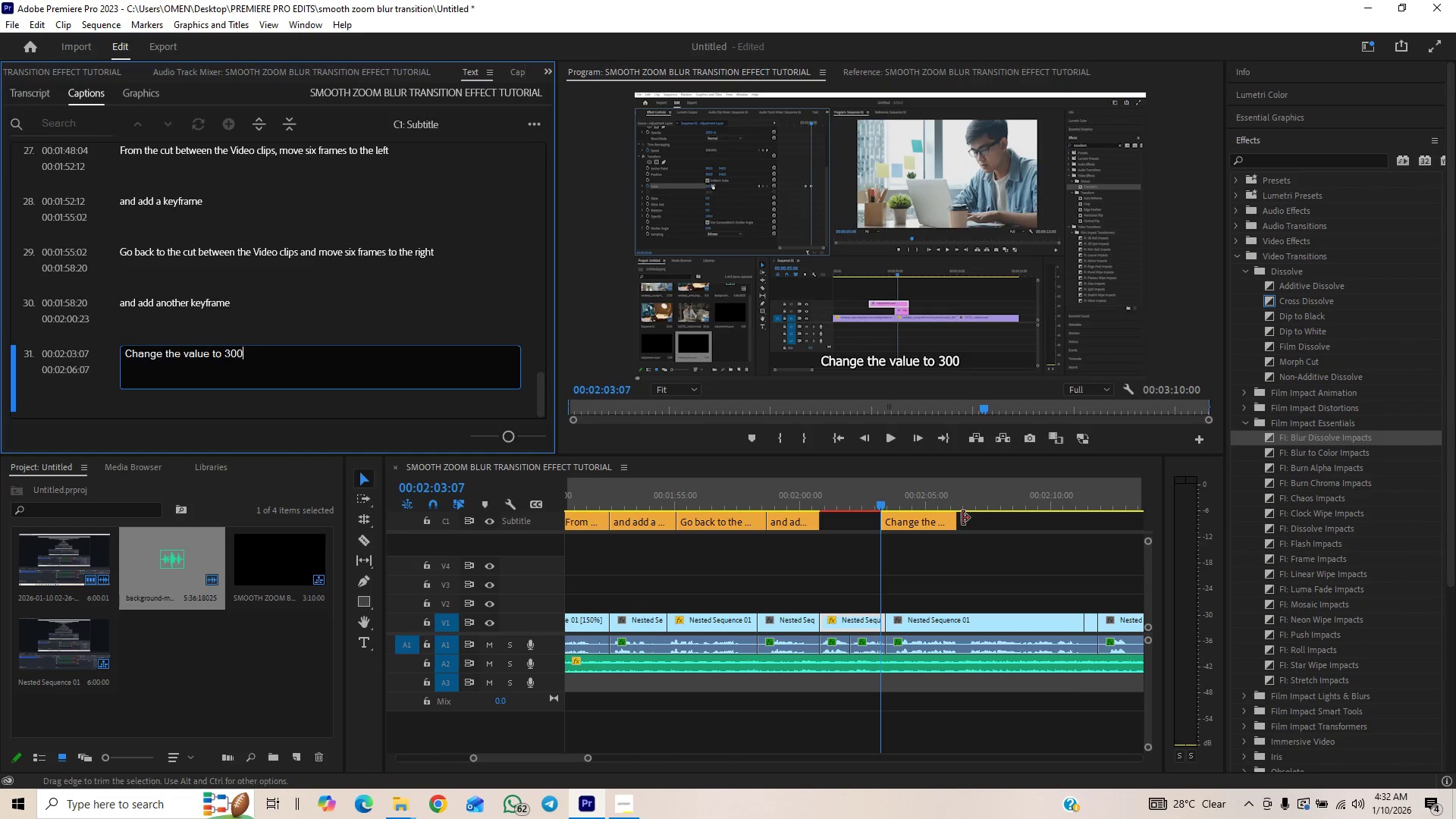 
left_click_drag(start_coordinate=[934, 522], to_coordinate=[877, 524])
 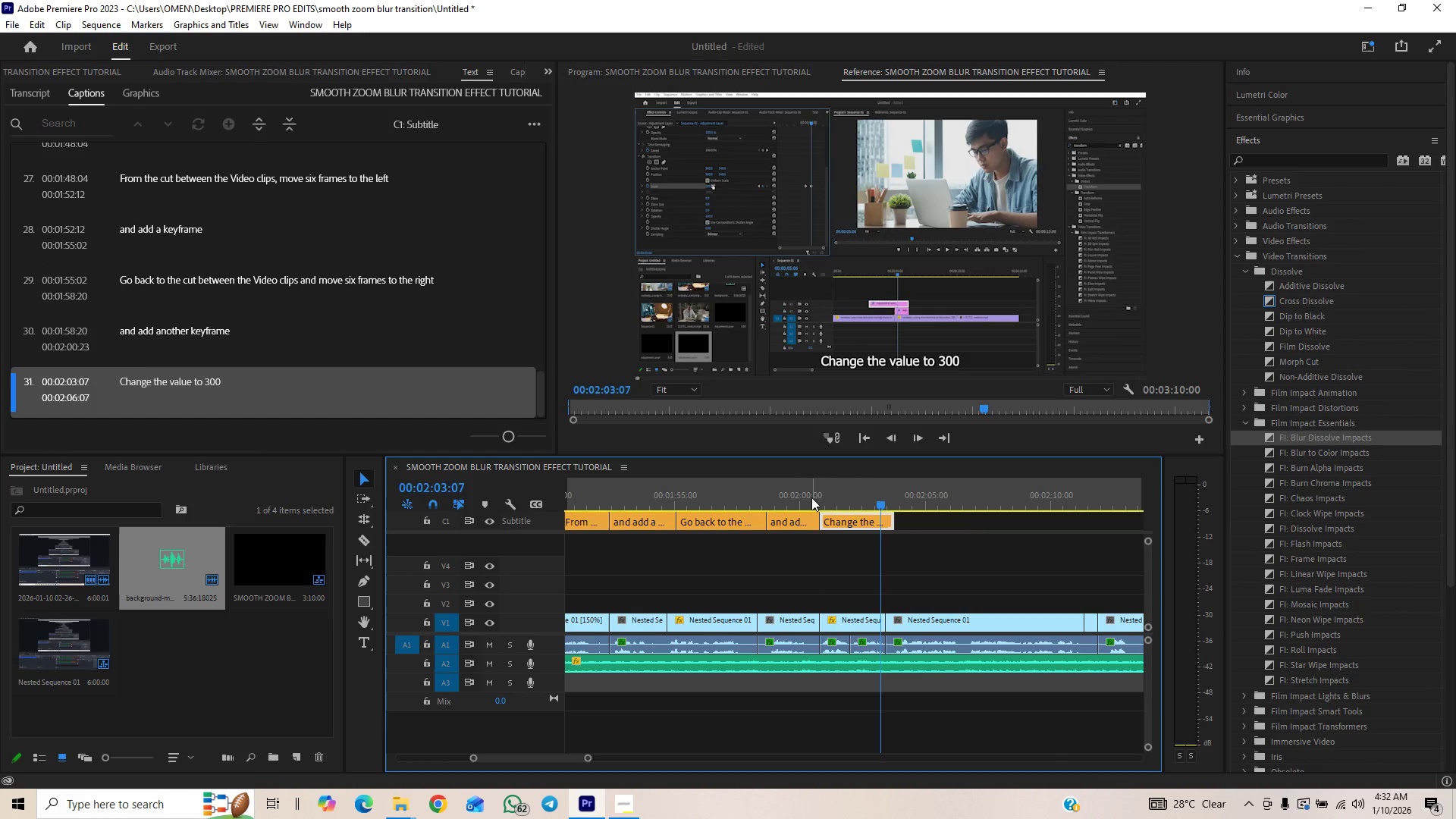 
left_click([808, 496])
 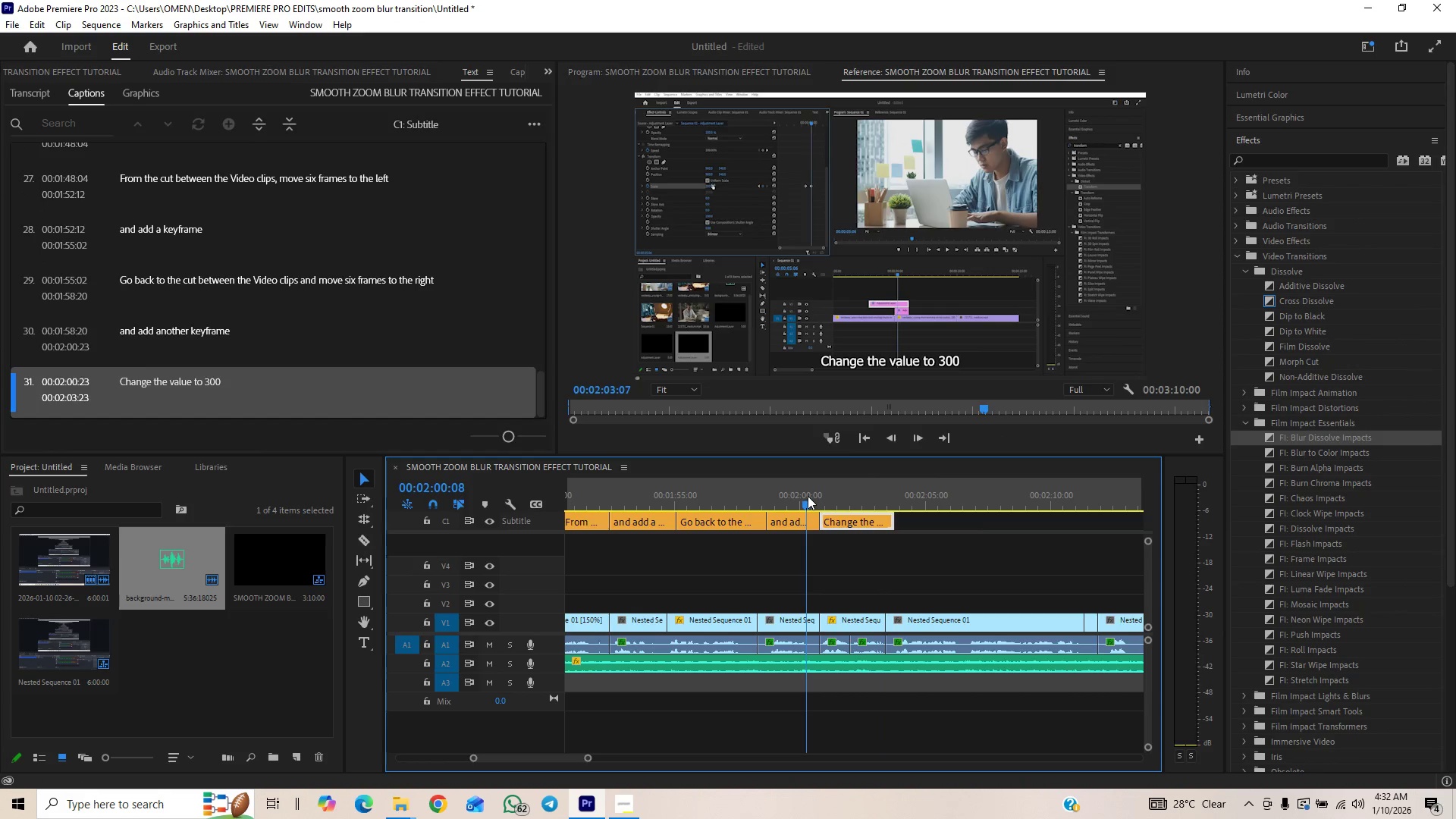 
key(Space)
 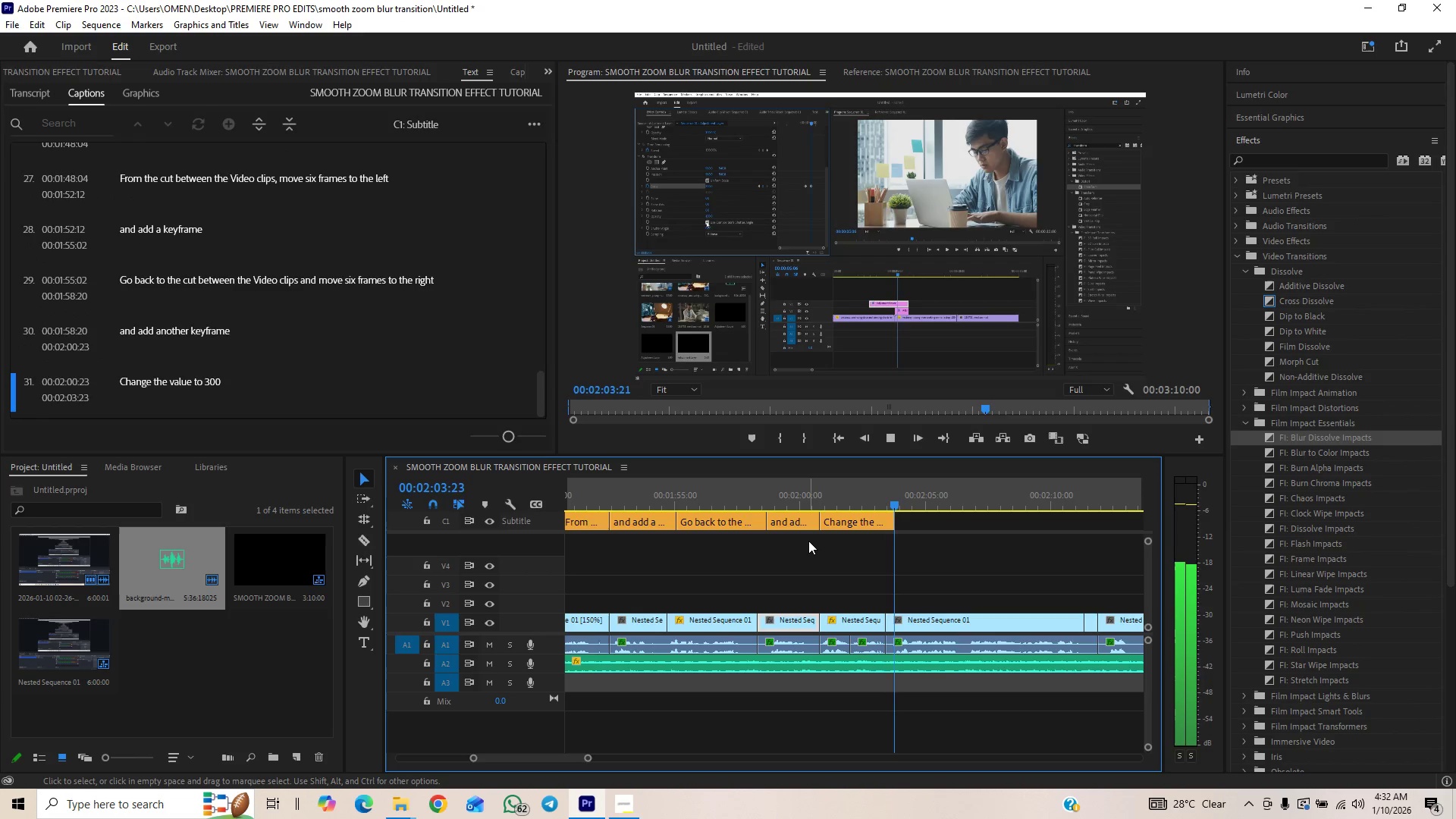 
wait(5.16)
 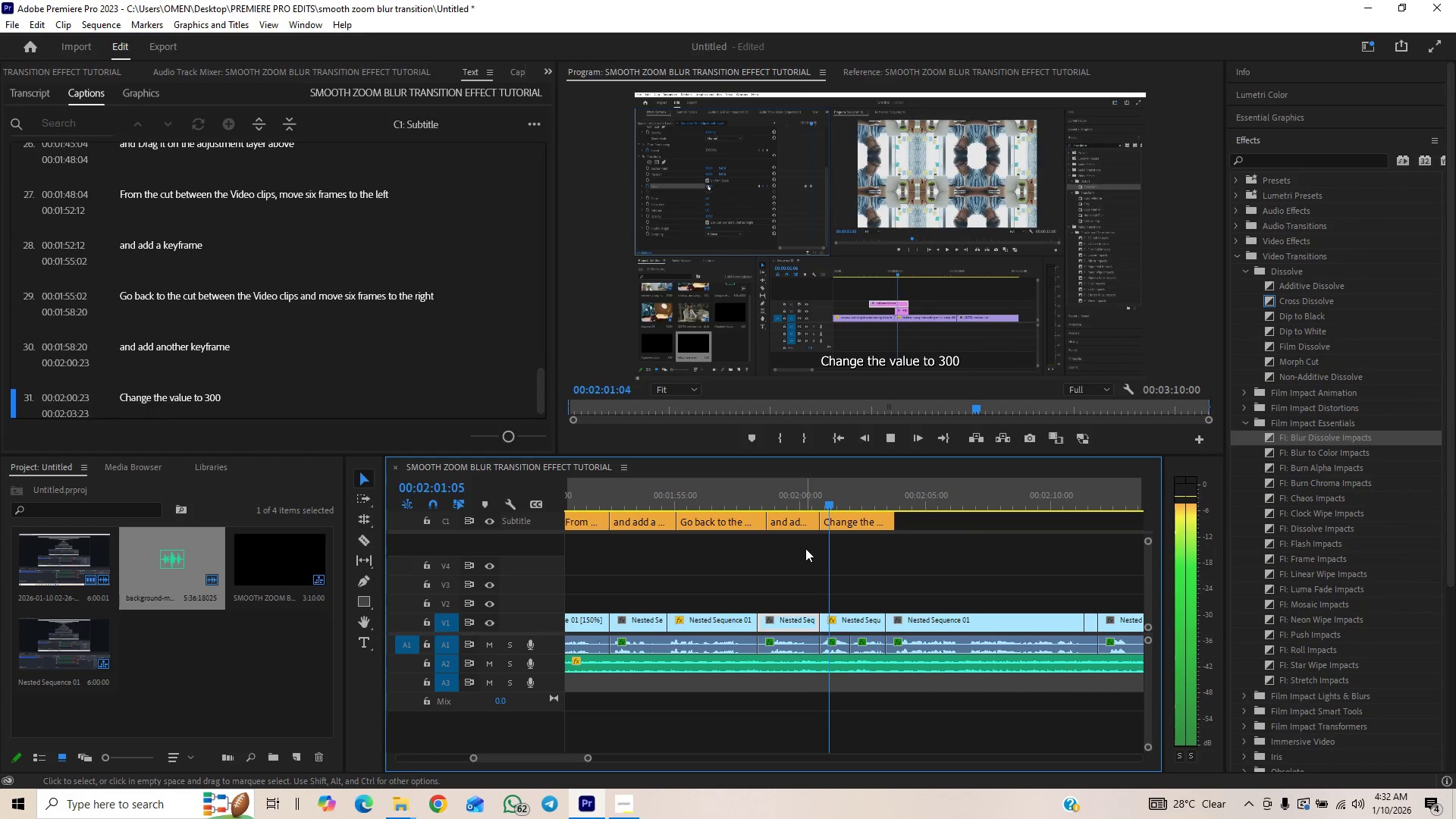 
key(Space)
 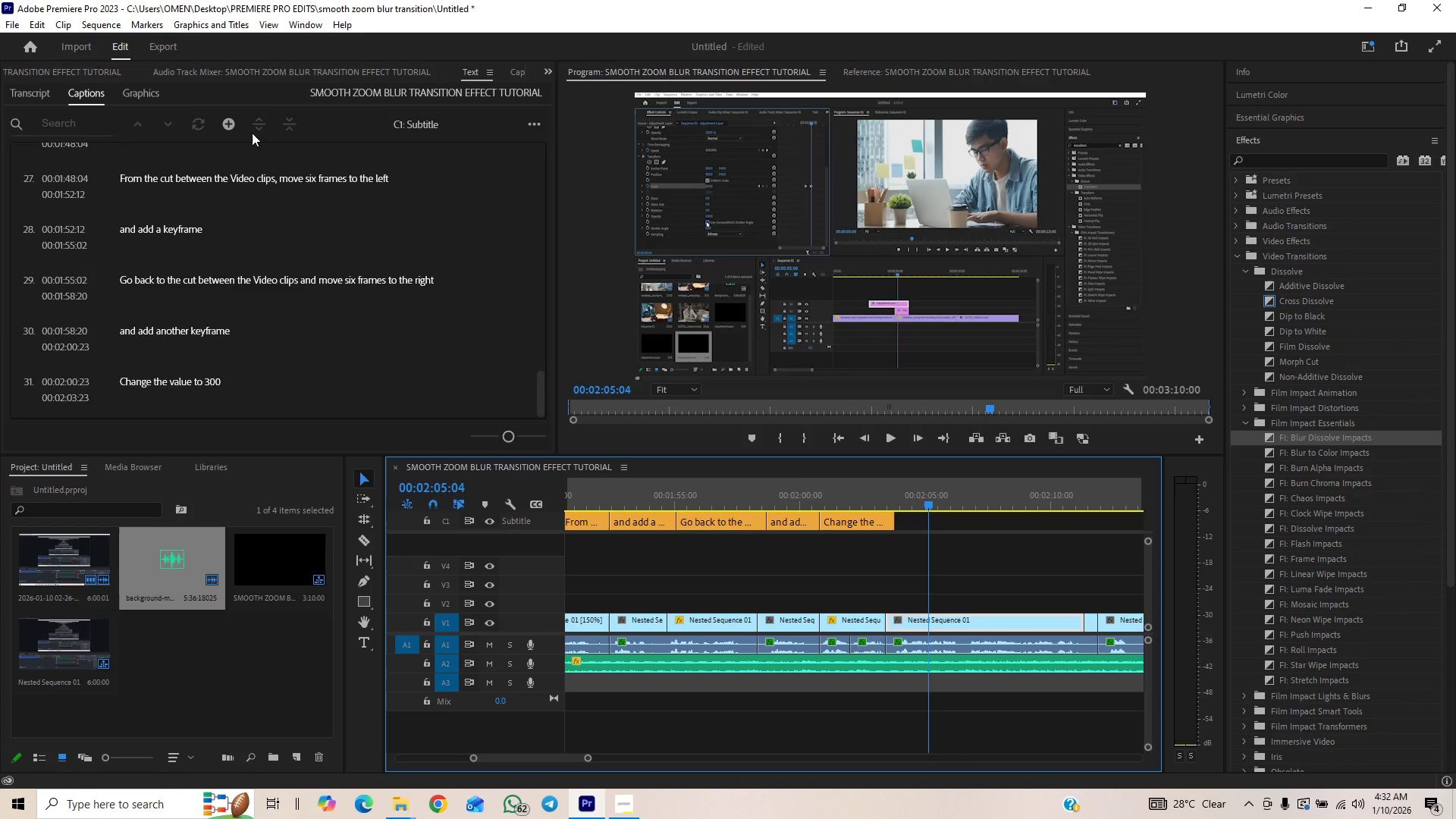 
left_click([237, 127])
 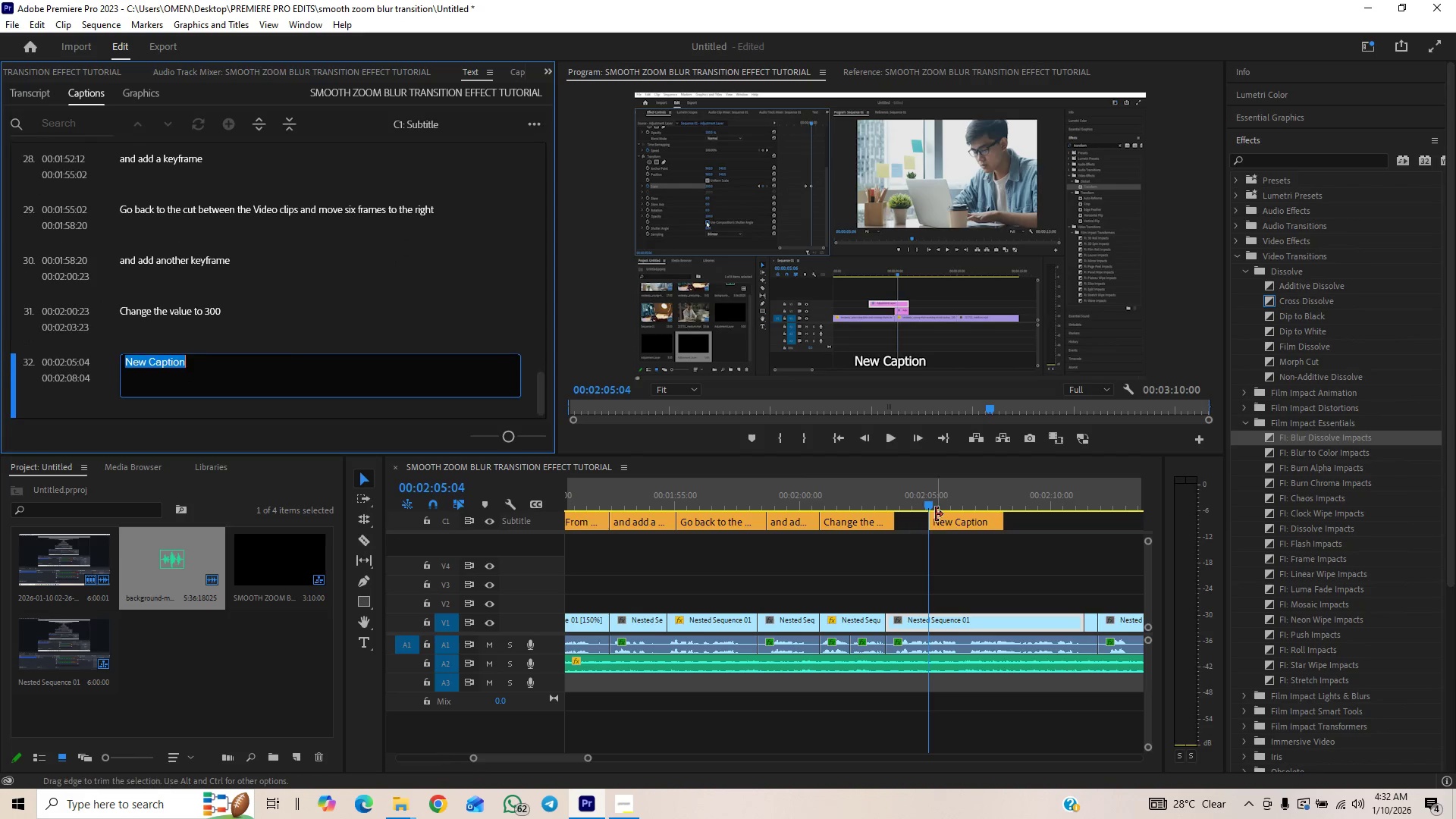 
left_click_drag(start_coordinate=[952, 522], to_coordinate=[921, 519])
 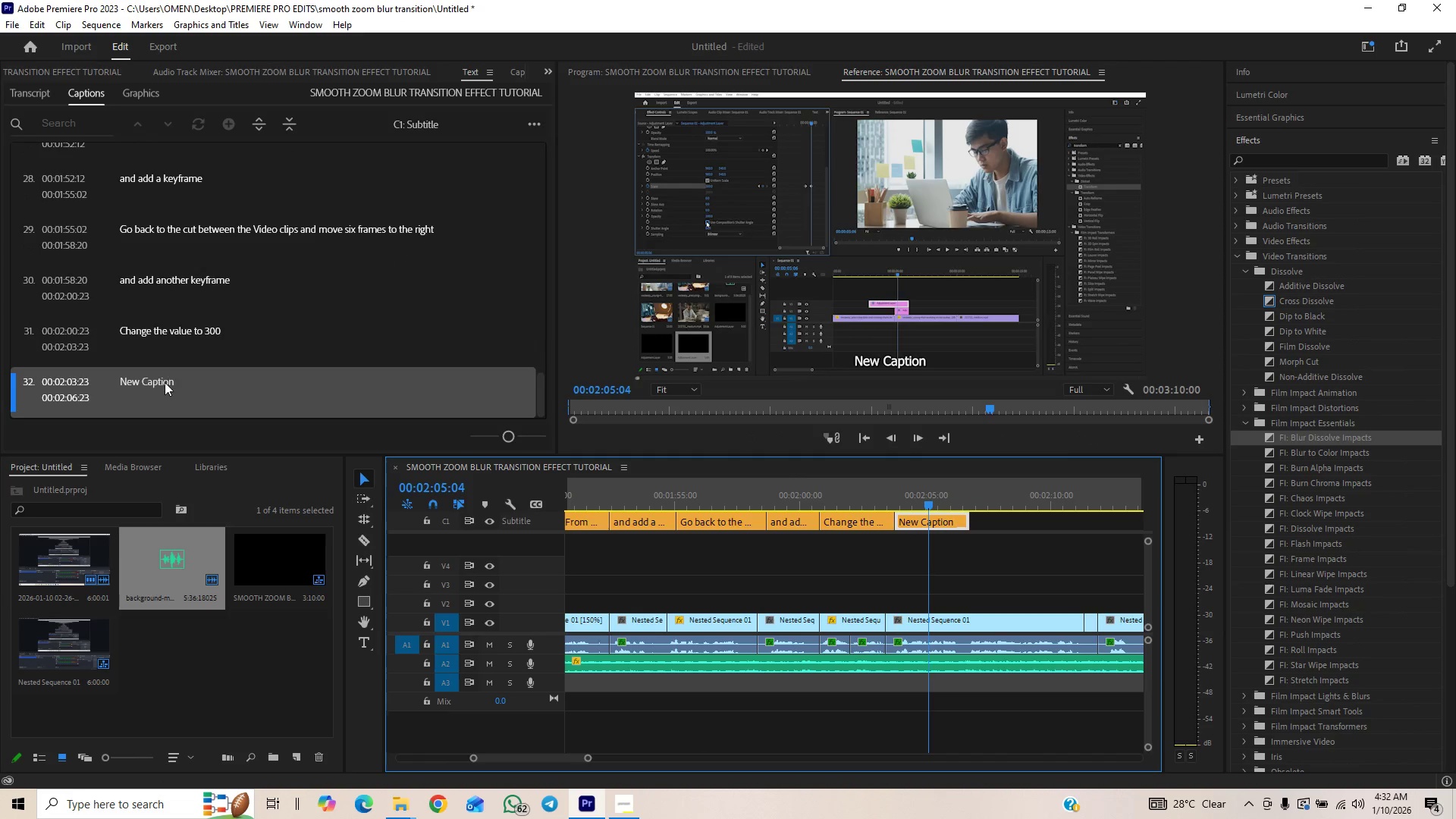 
double_click([162, 384])
 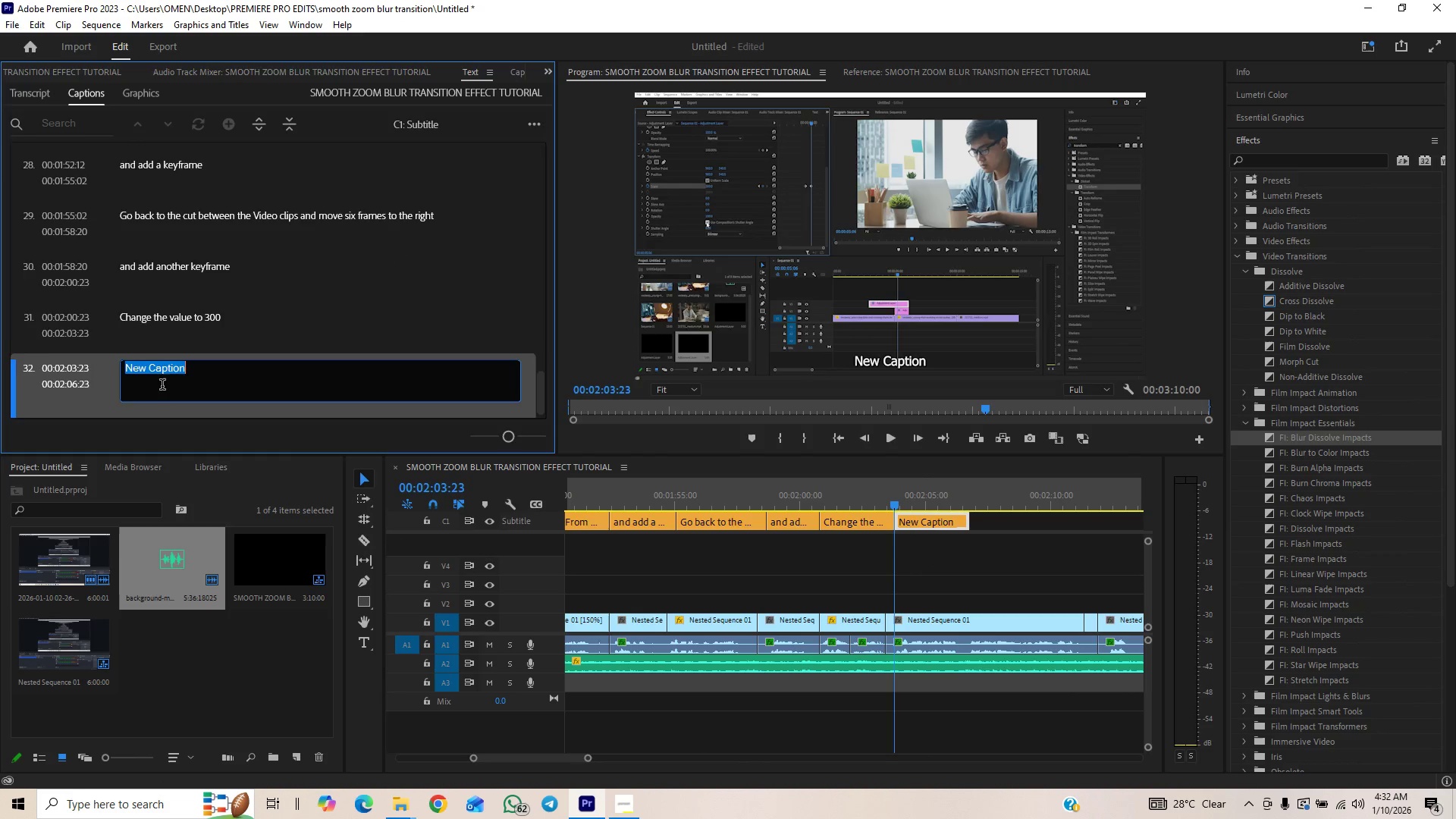 
type(Uncheck t)
key(Backspace)
type(Use CoM)
key(Backspace)
type(mo)
key(Backspace)
type(position Shutter Angle)
 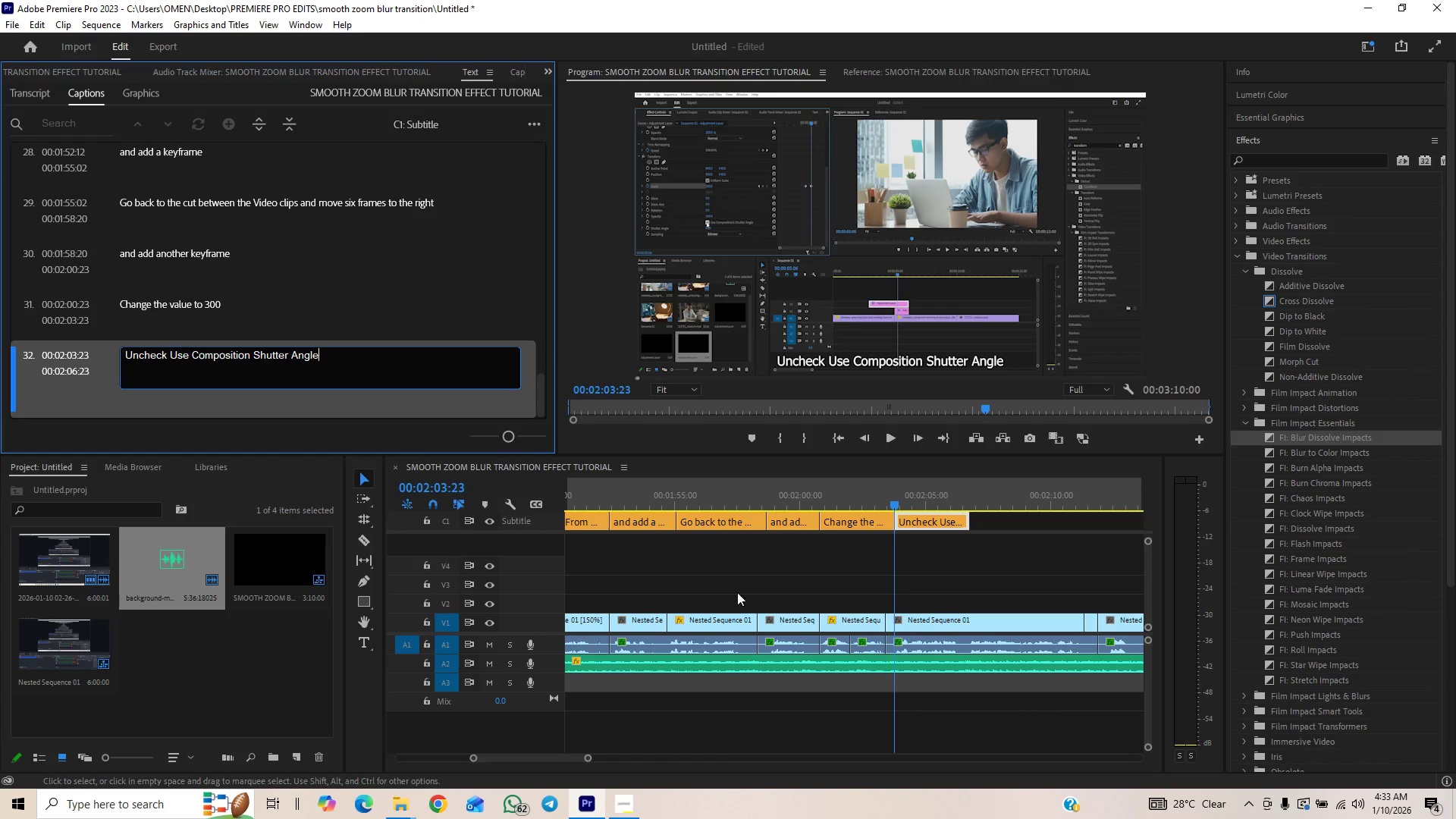 
left_click([857, 498])
 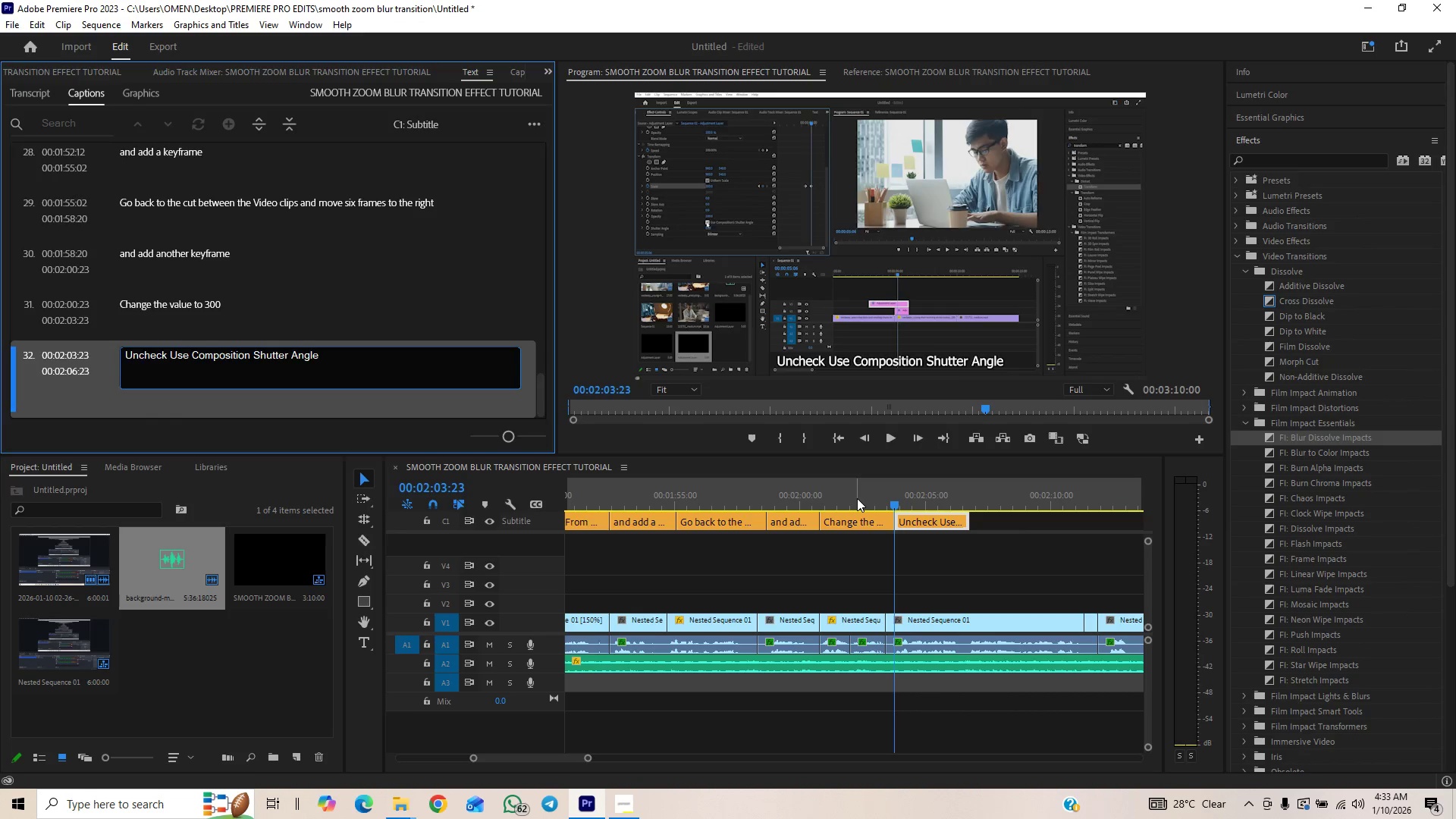 
key(Space)
 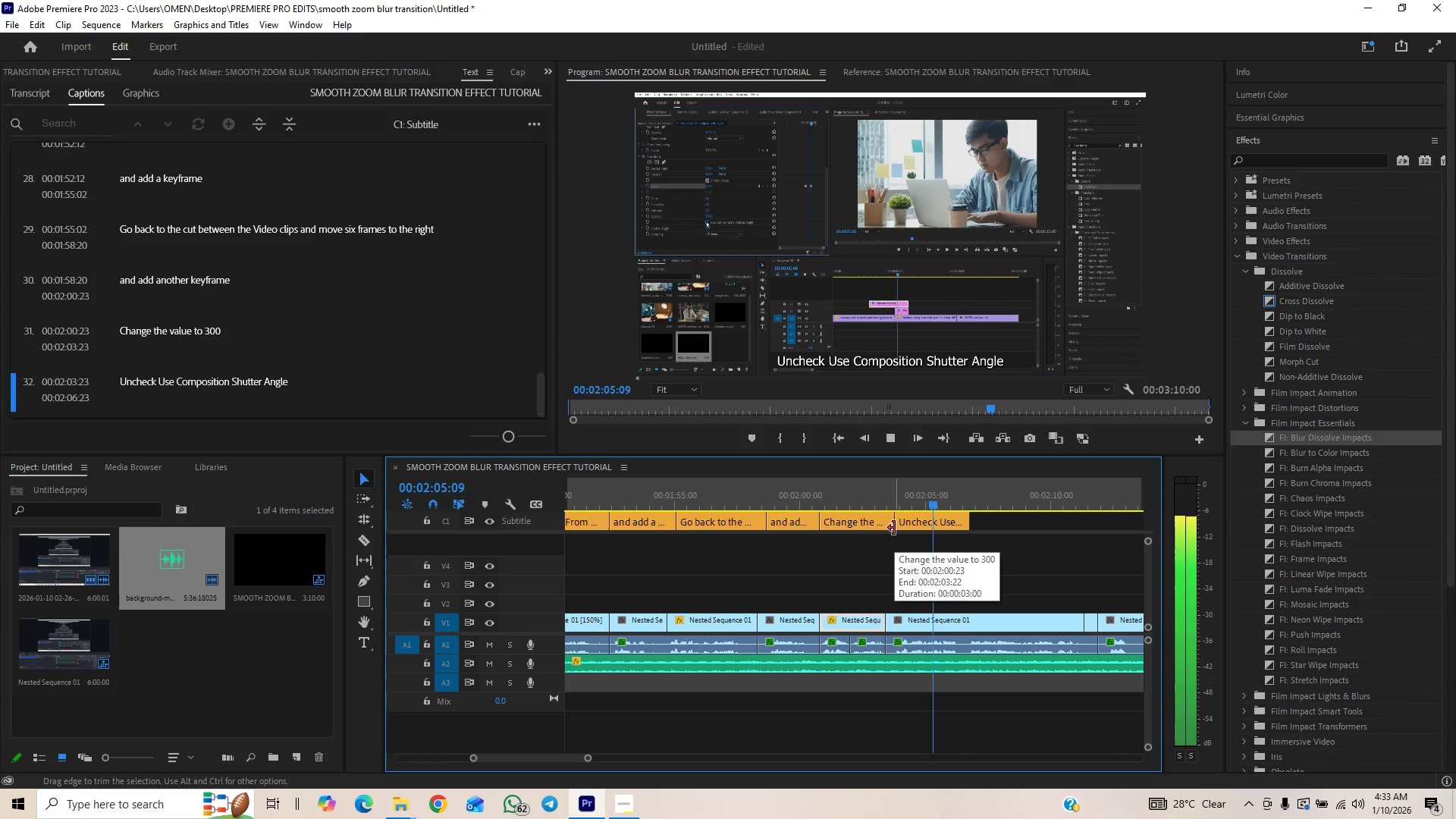 
key(Space)
 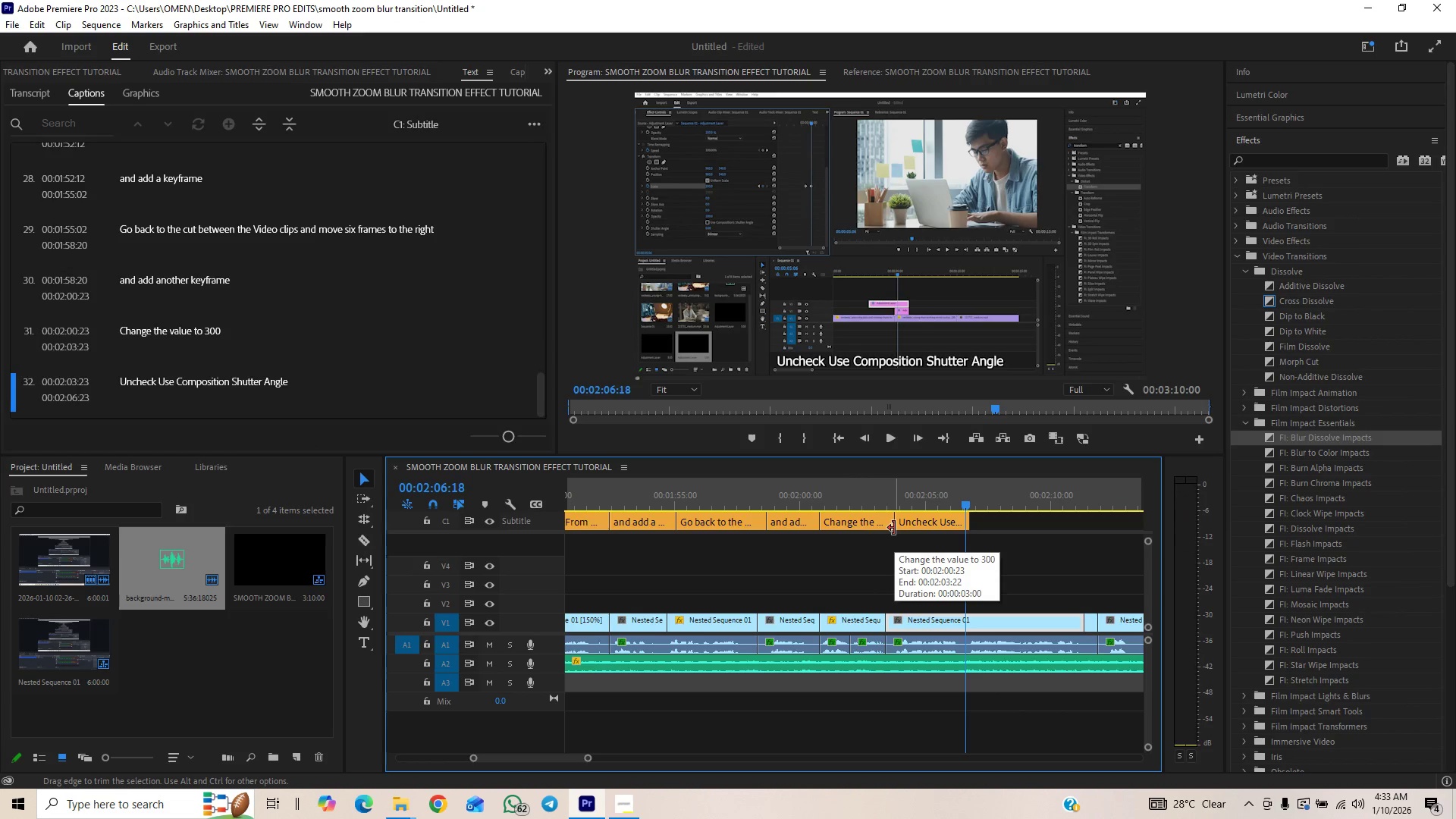 
key(Space)
 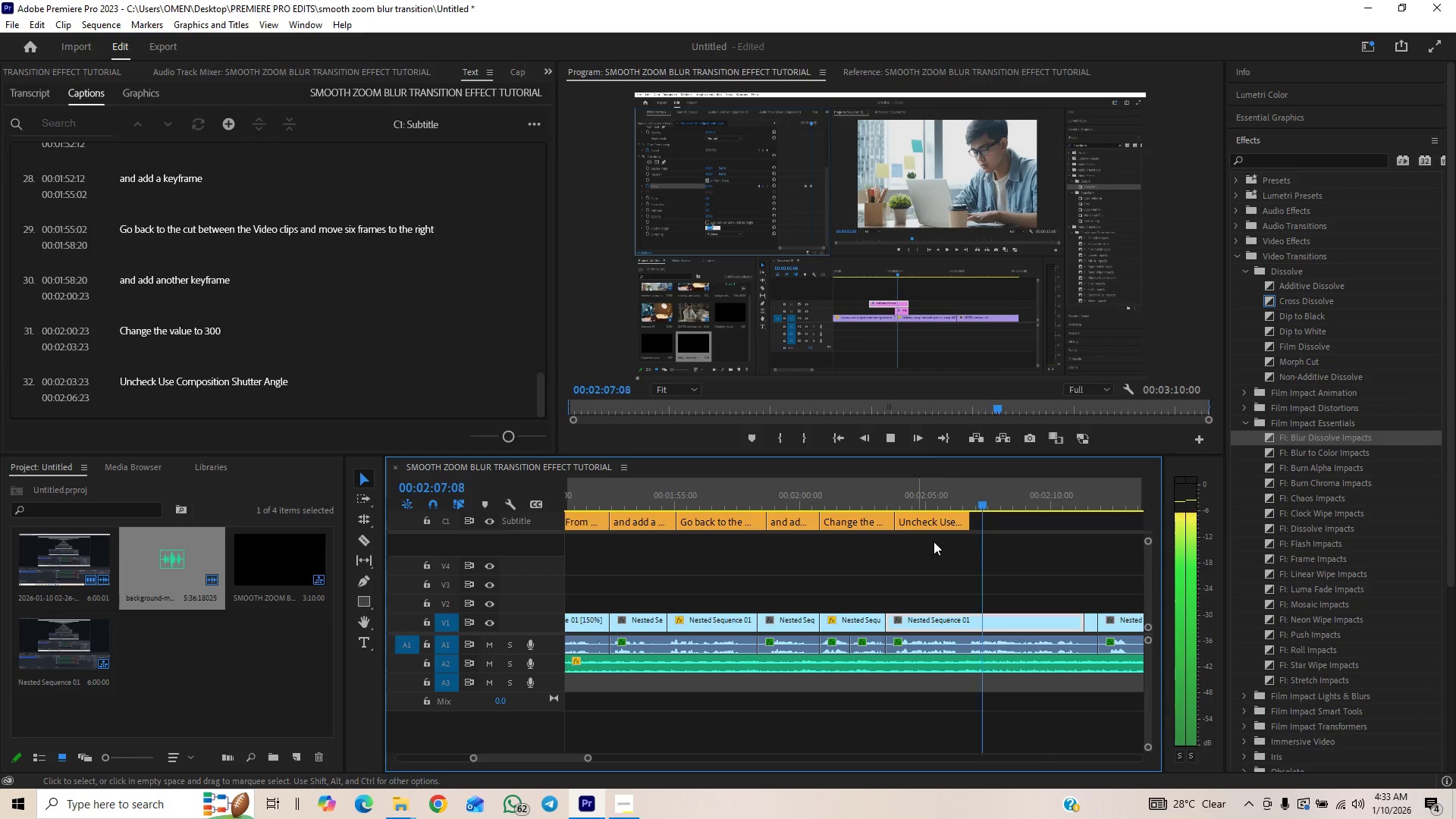 
key(Space)
 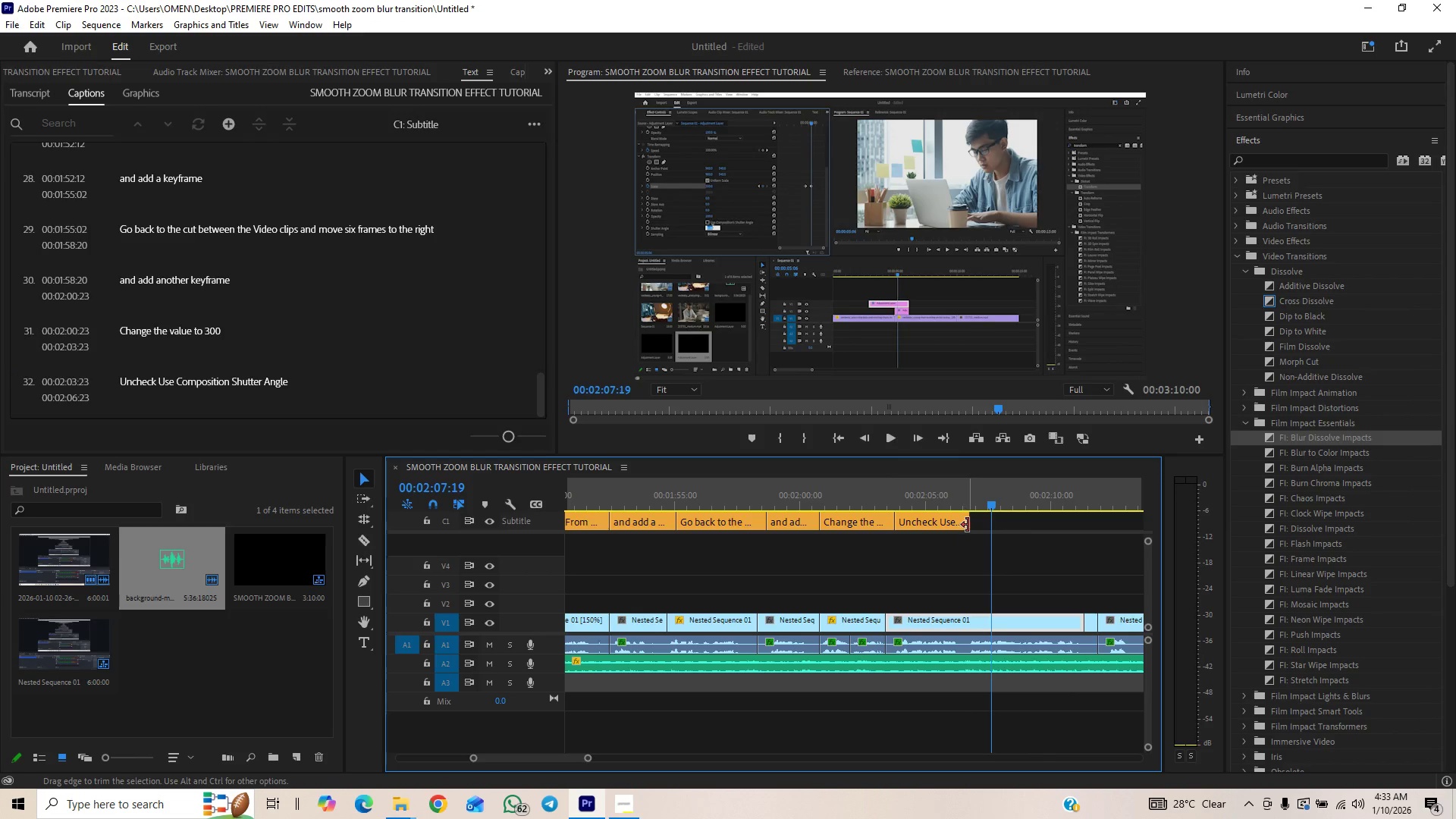 
left_click_drag(start_coordinate=[968, 523], to_coordinate=[987, 520])
 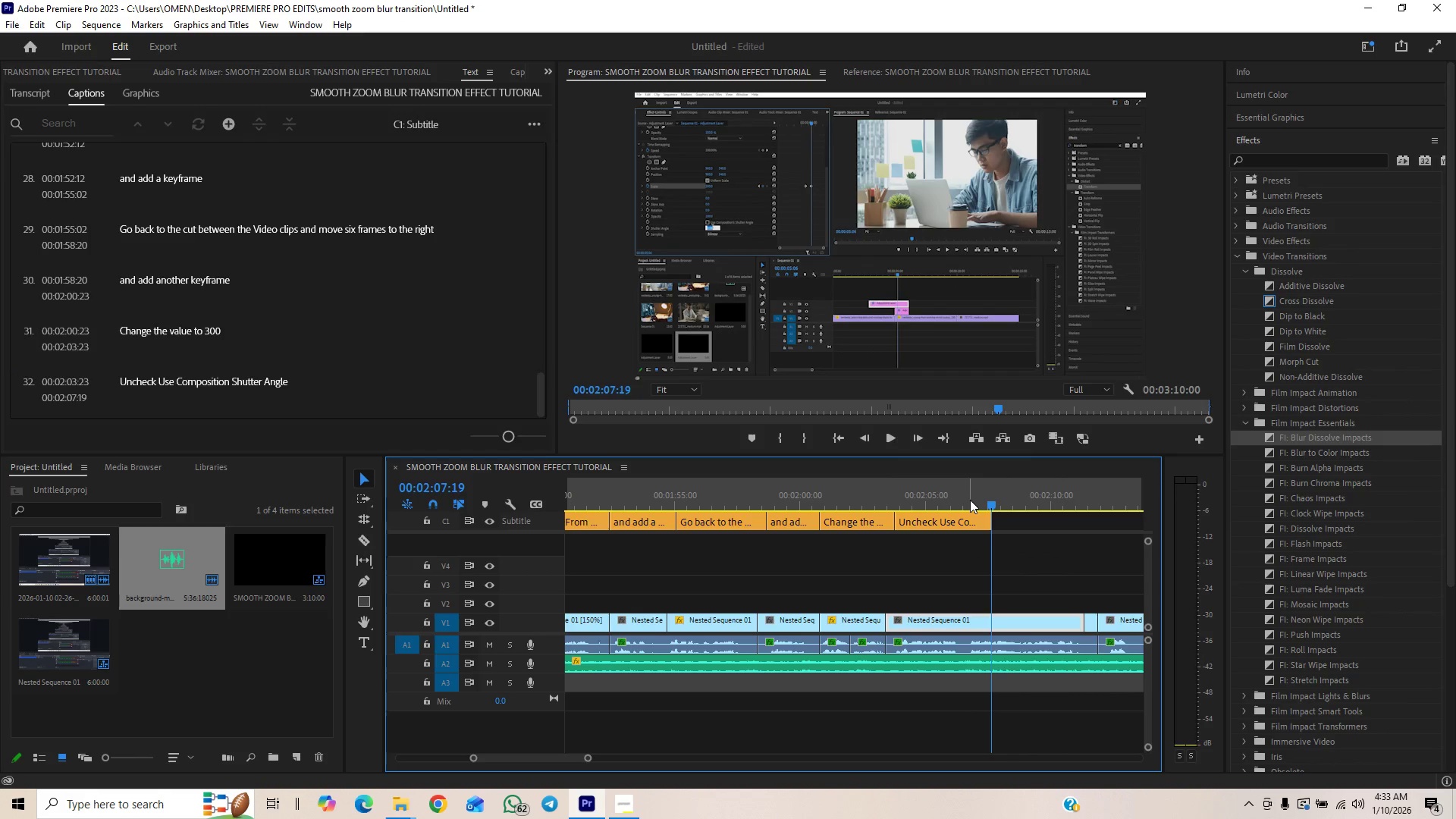 
left_click_drag(start_coordinate=[987, 527], to_coordinate=[964, 537])
 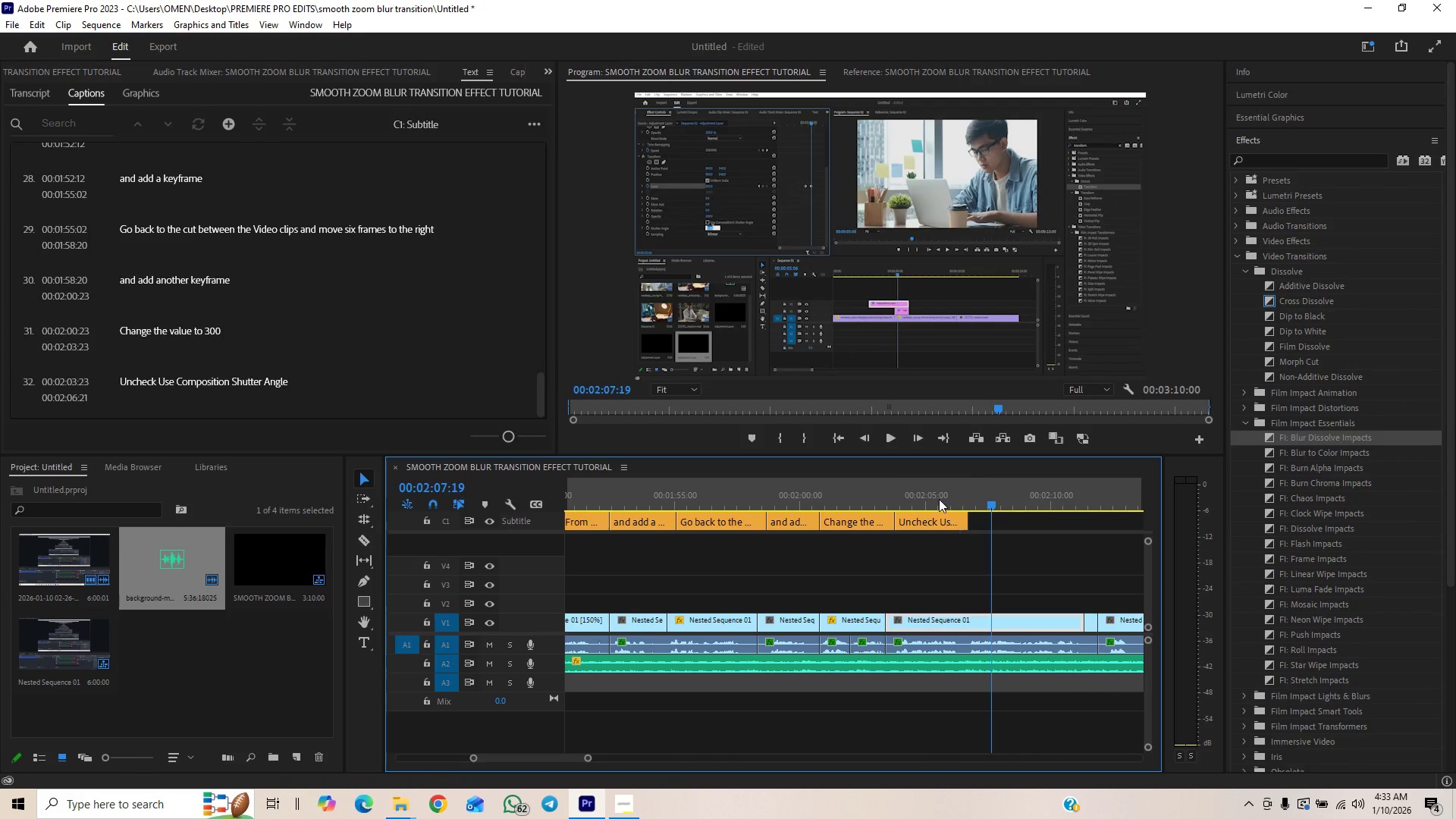 
left_click([935, 496])
 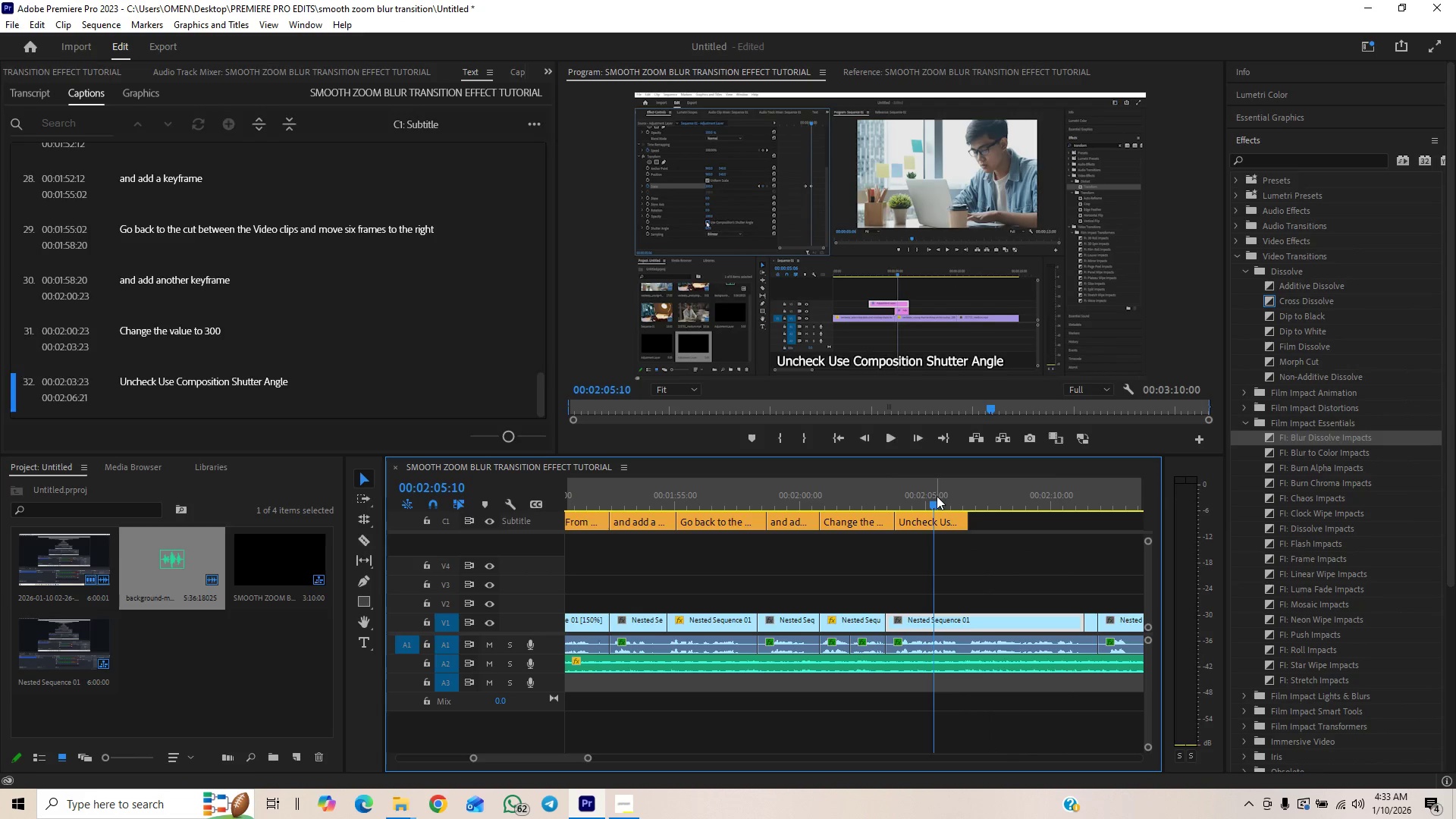 
key(Space)
 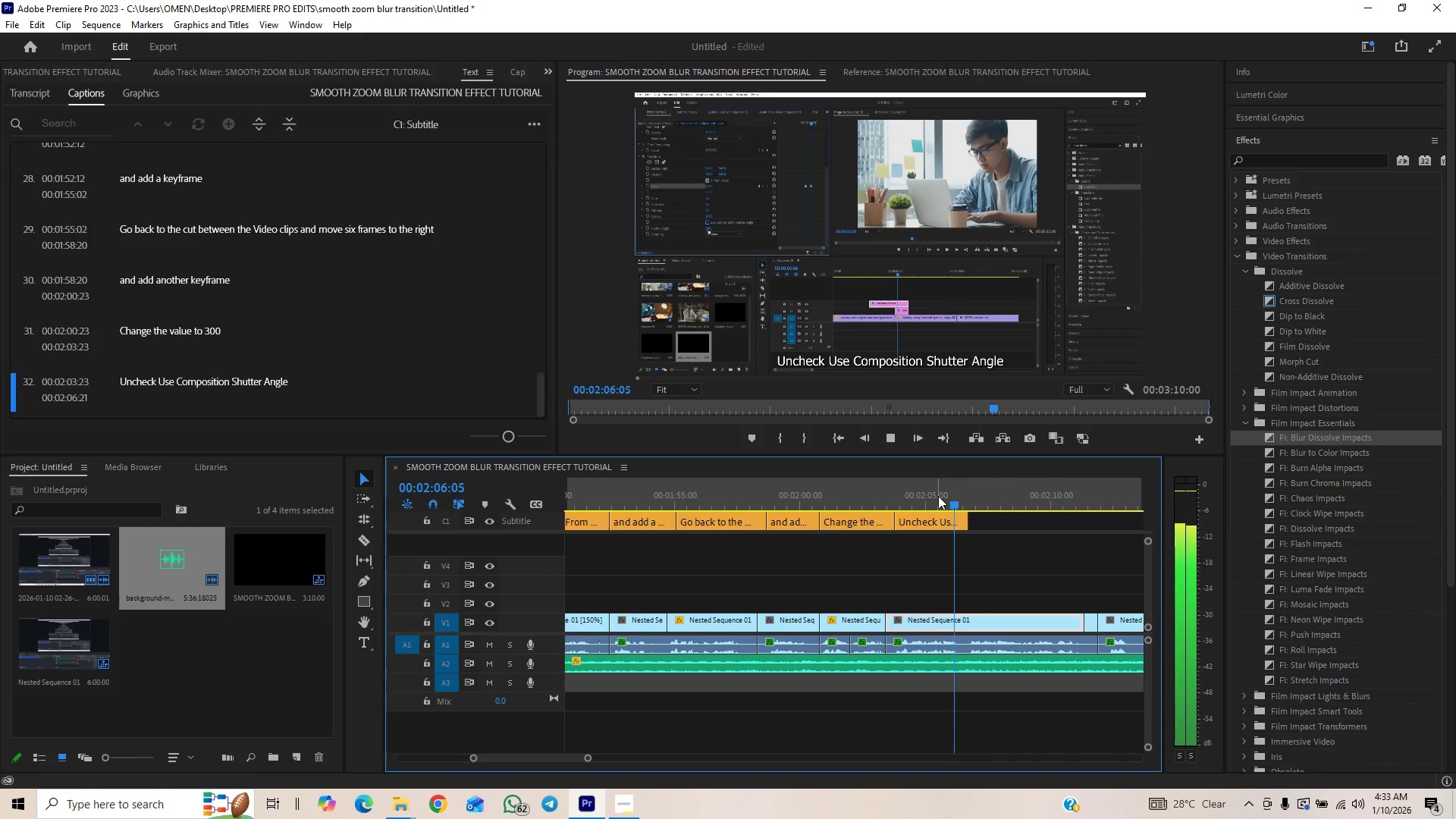 
key(Space)
 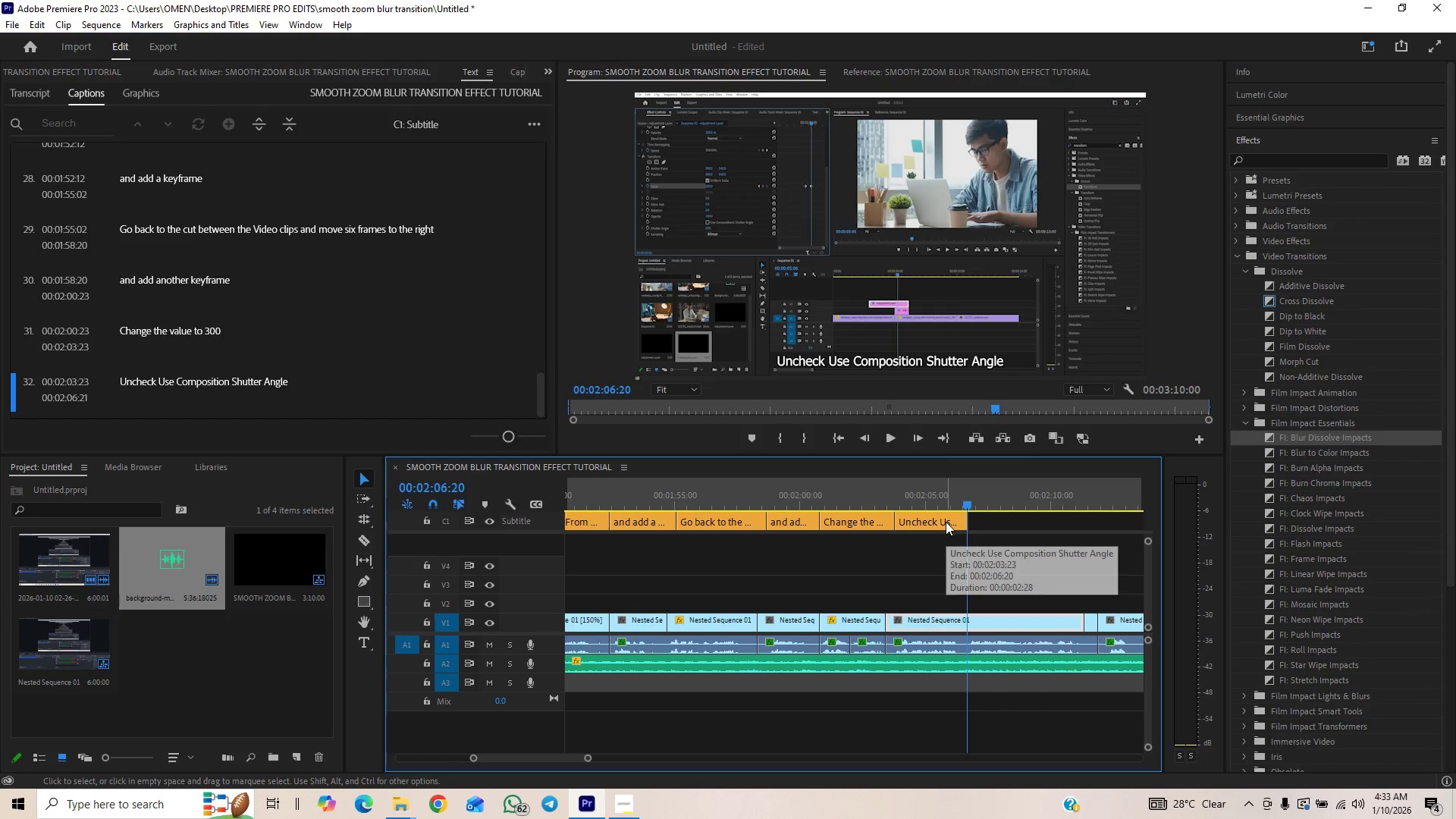 
hold_key(key=AltLeft, duration=1.5)
left_click_drag(start_coordinate=[946, 522], to_coordinate=[1020, 527])
 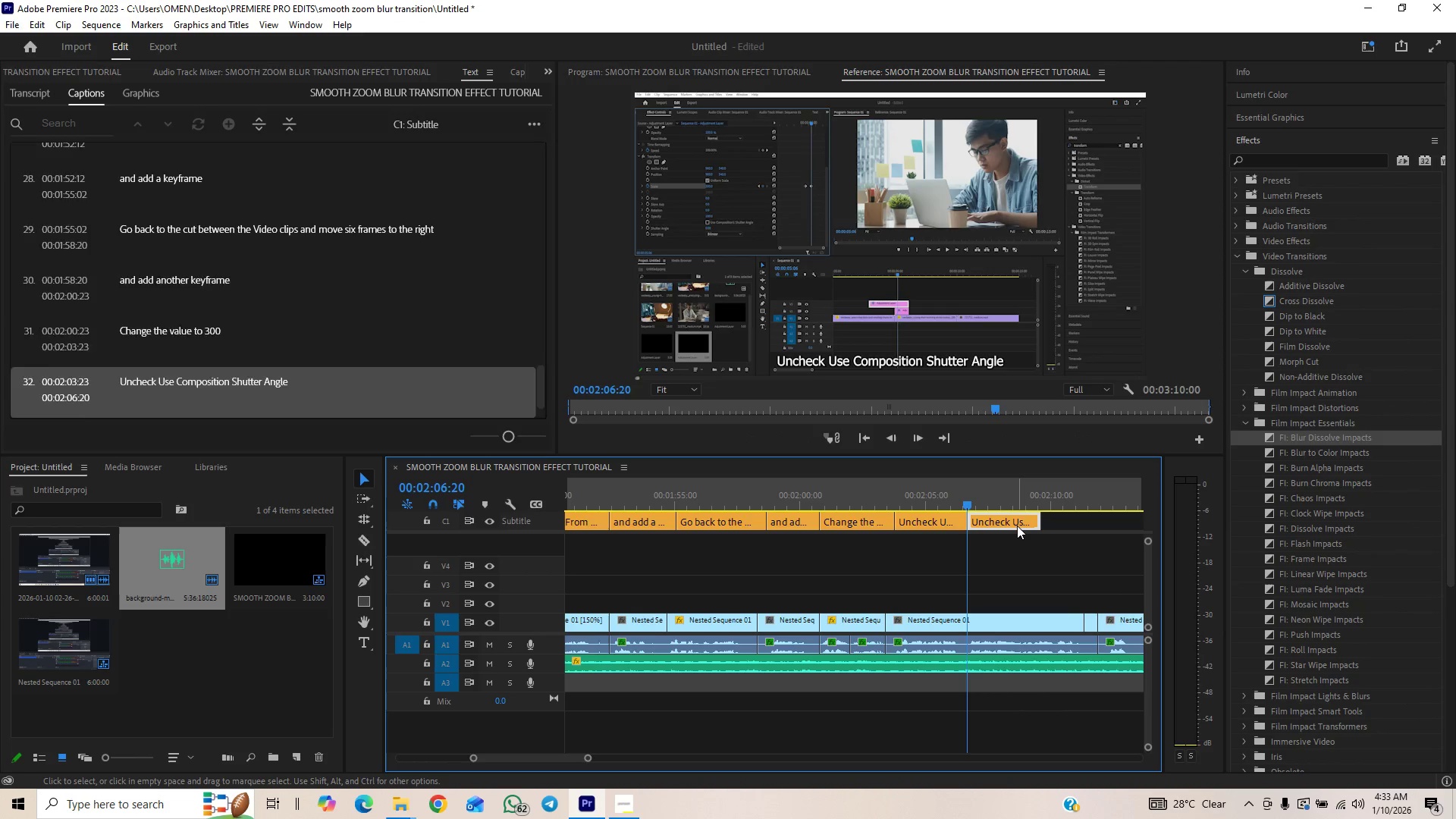 
key(Alt+AltLeft)
 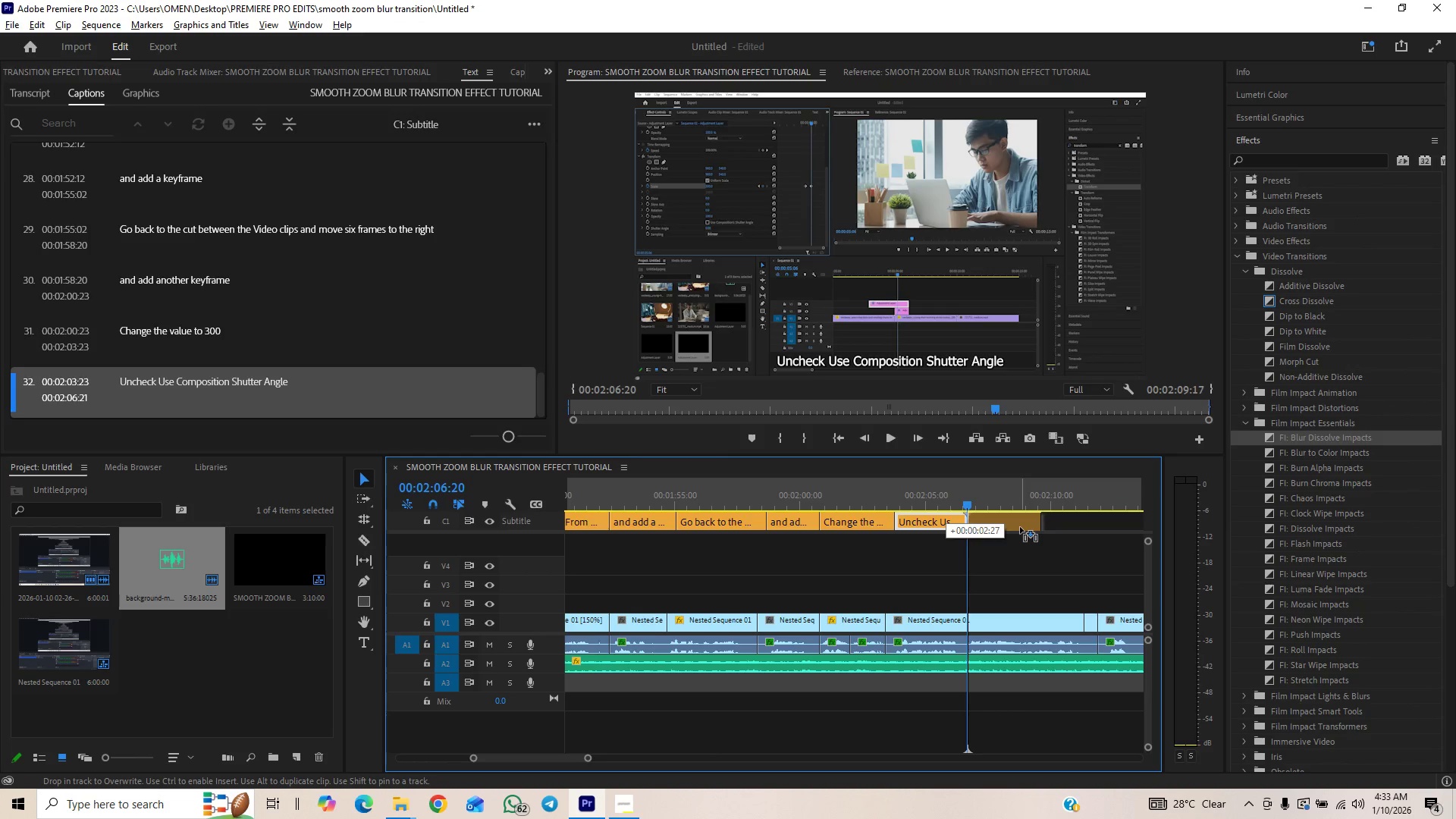 
key(Alt+AltLeft)
 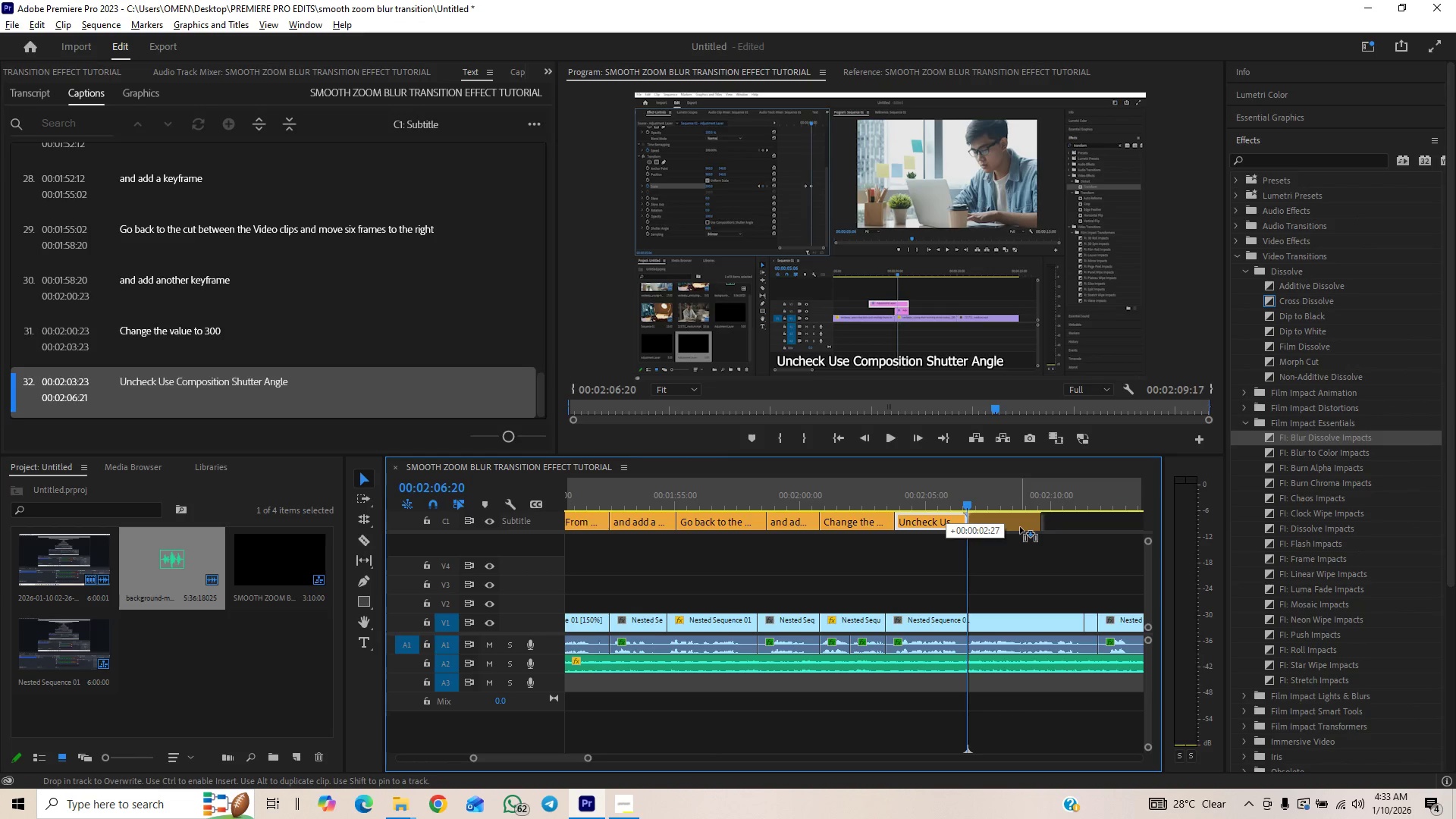 
key(Alt+AltLeft)
 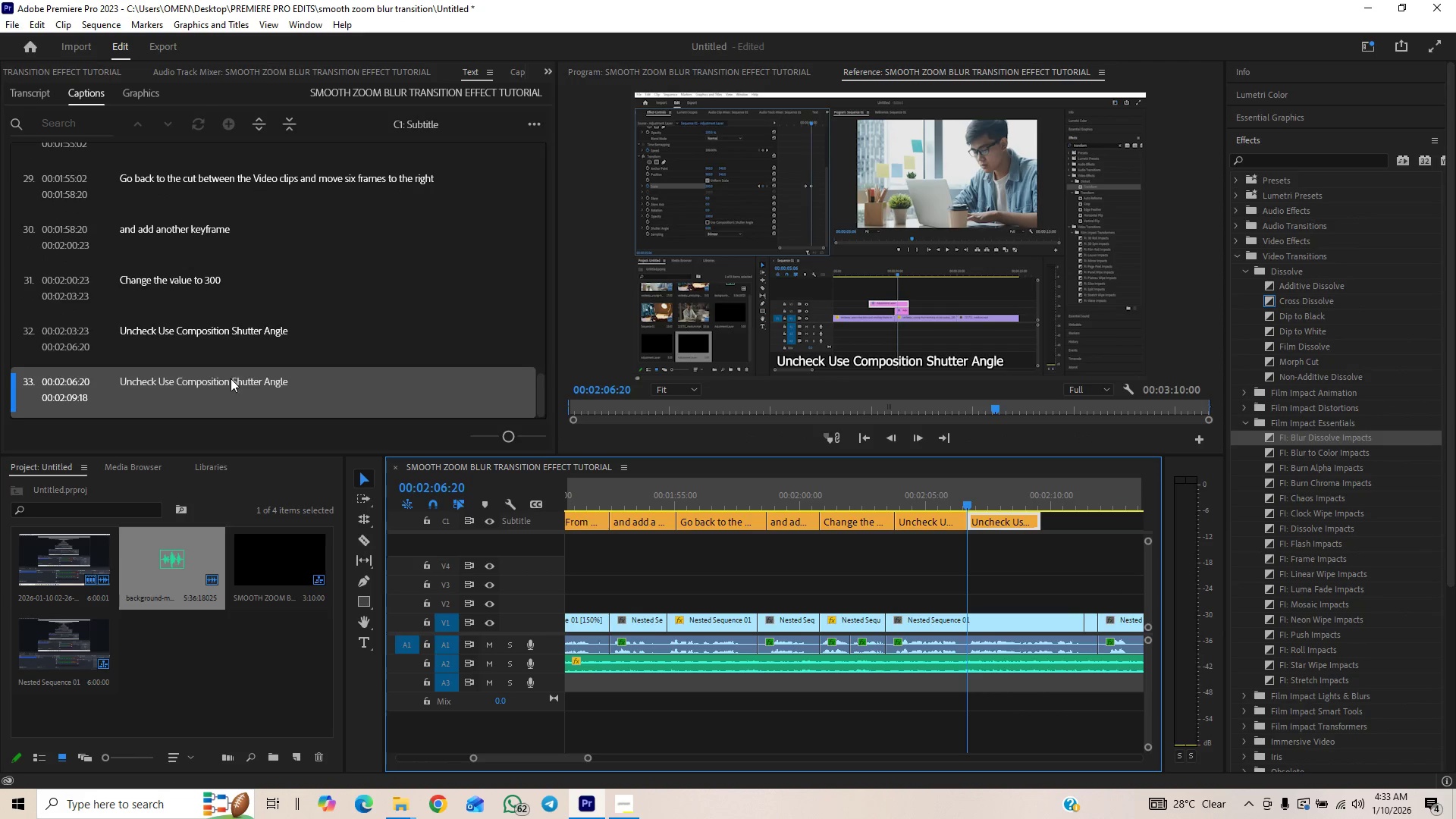 
double_click([231, 379])
 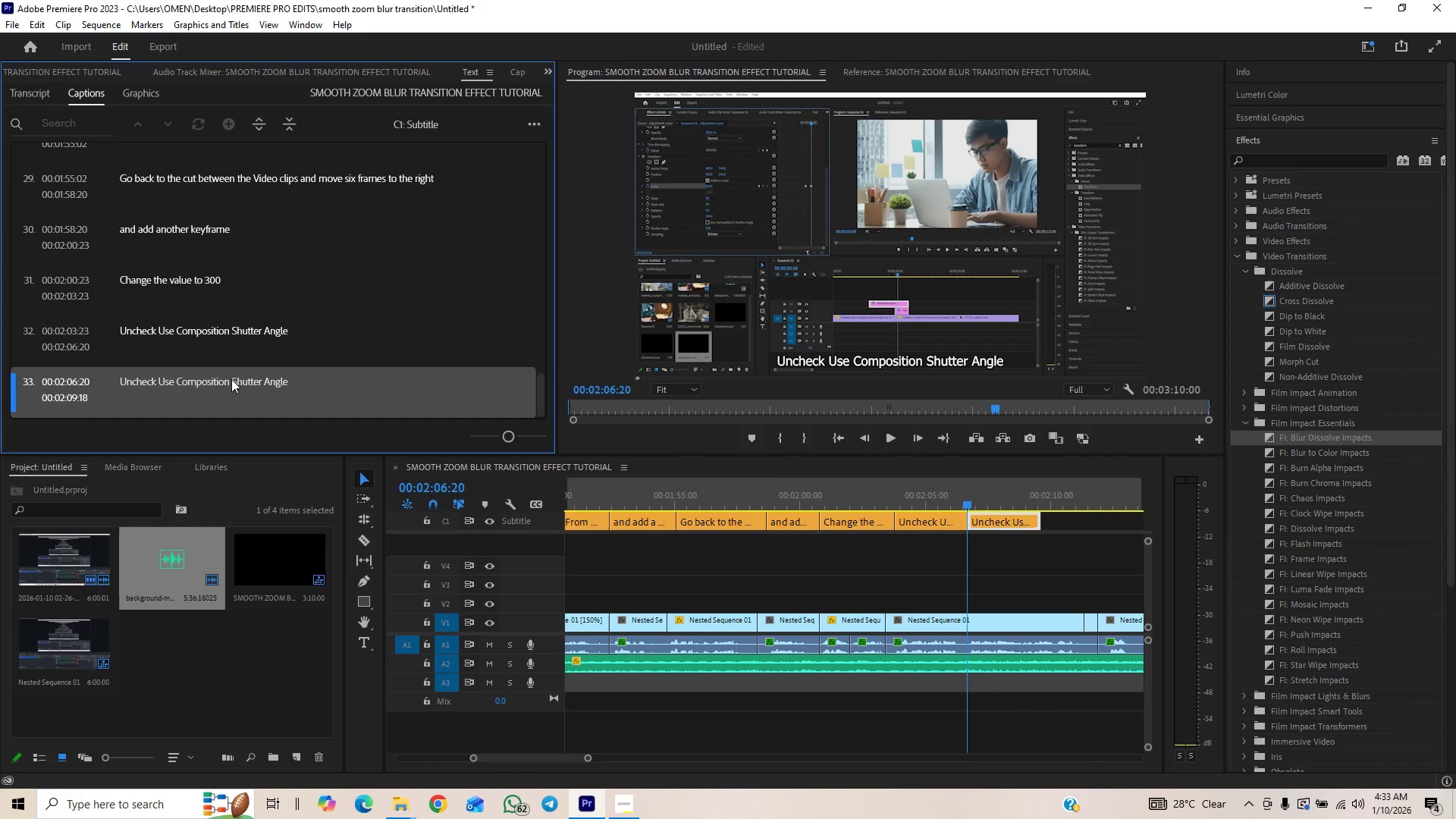 
triple_click([231, 379])
 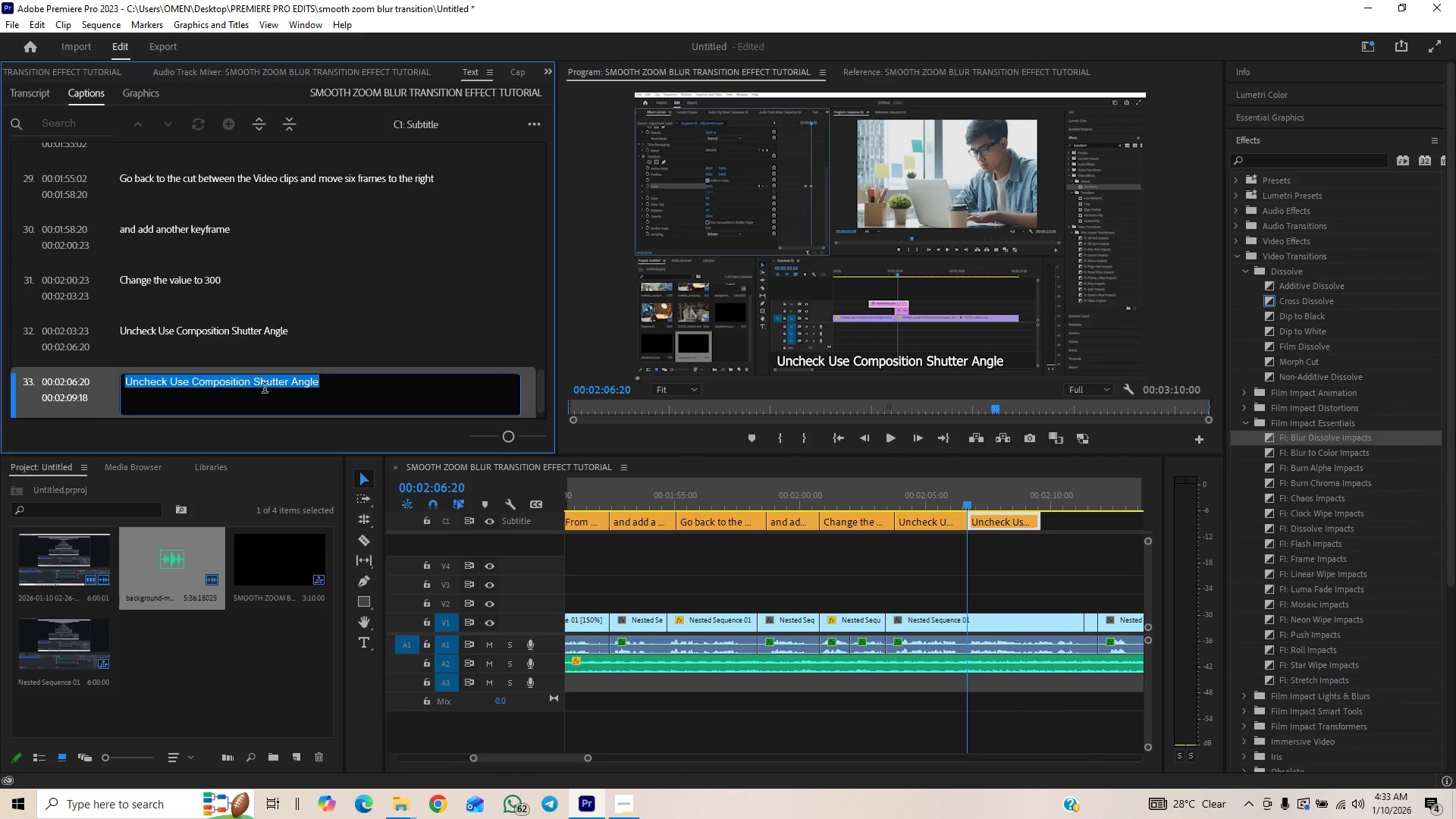 
left_click([256, 387])
 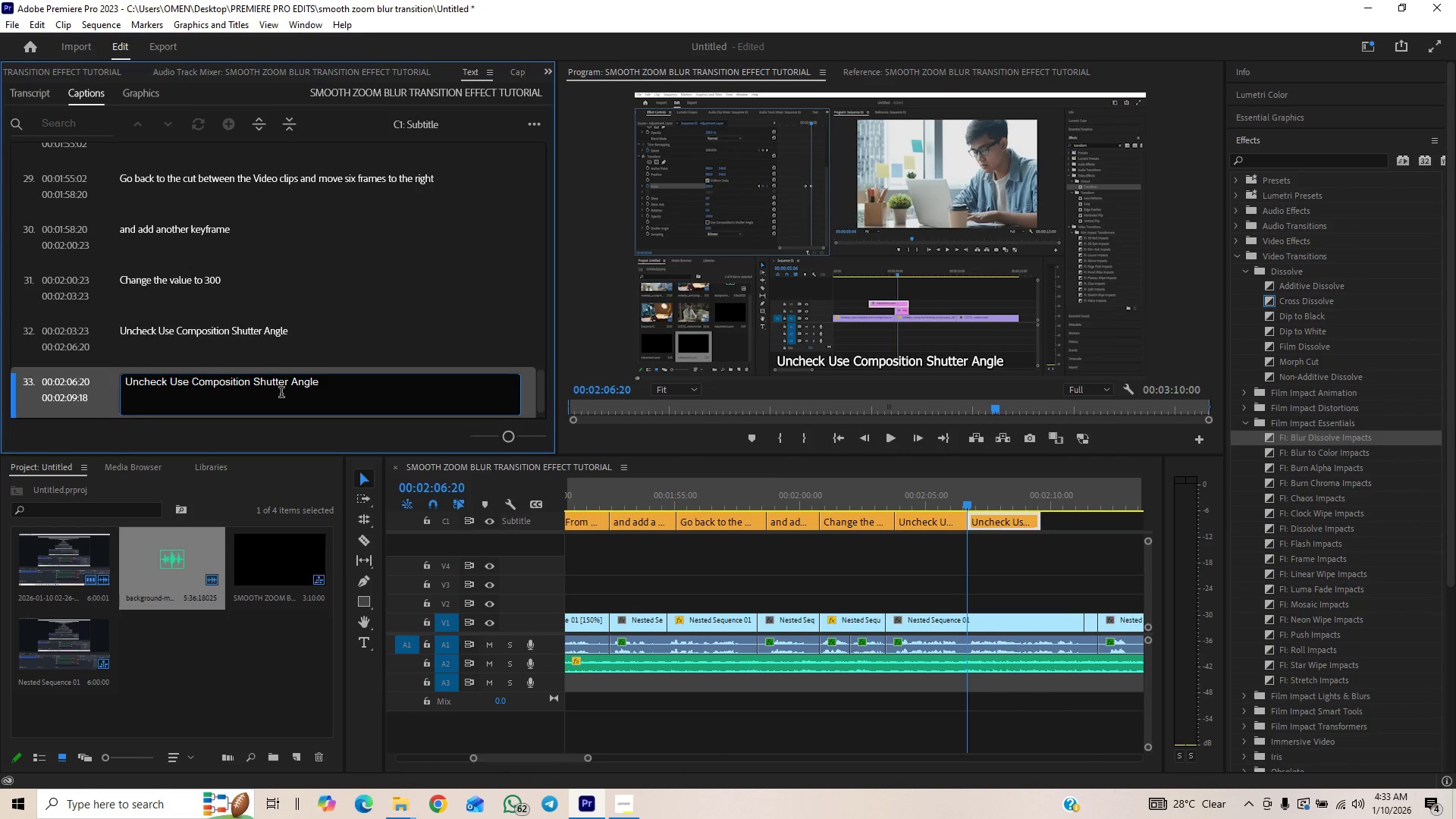 
hold_key(key=Backspace, duration=1.5)
 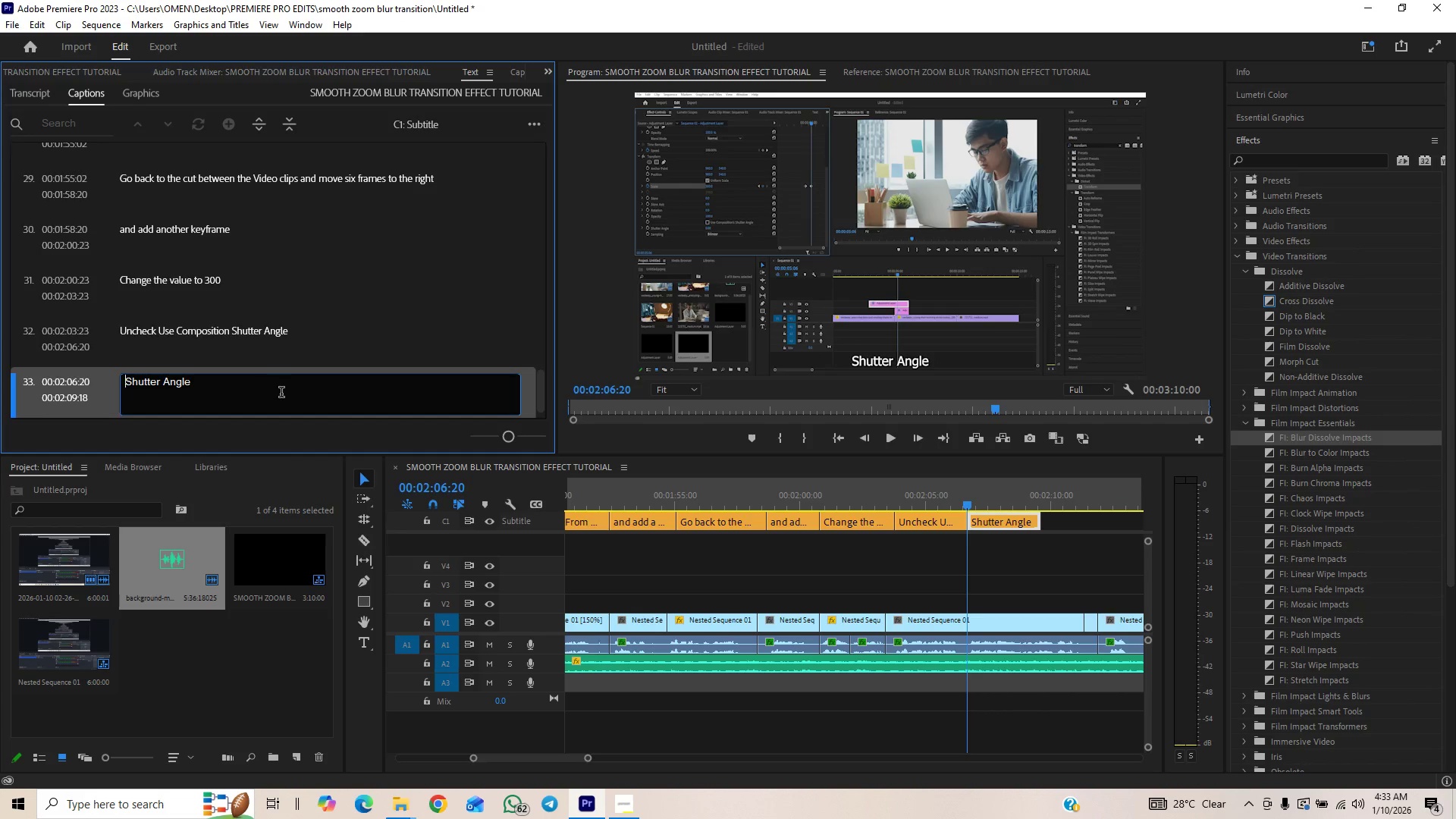 
type(And changeb the valur)
key(Backspace)
type(e of )
 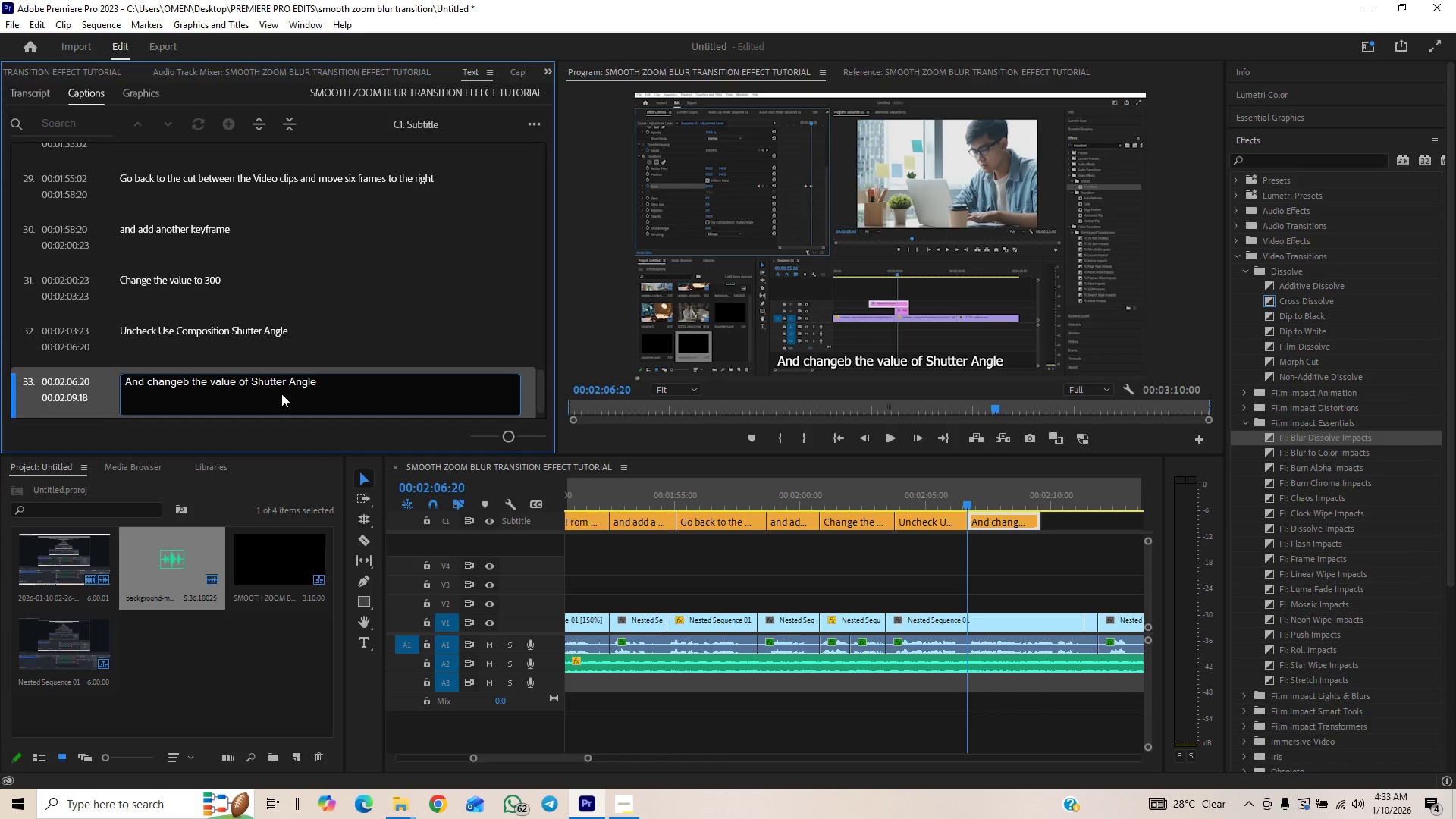 
key(ArrowLeft)
 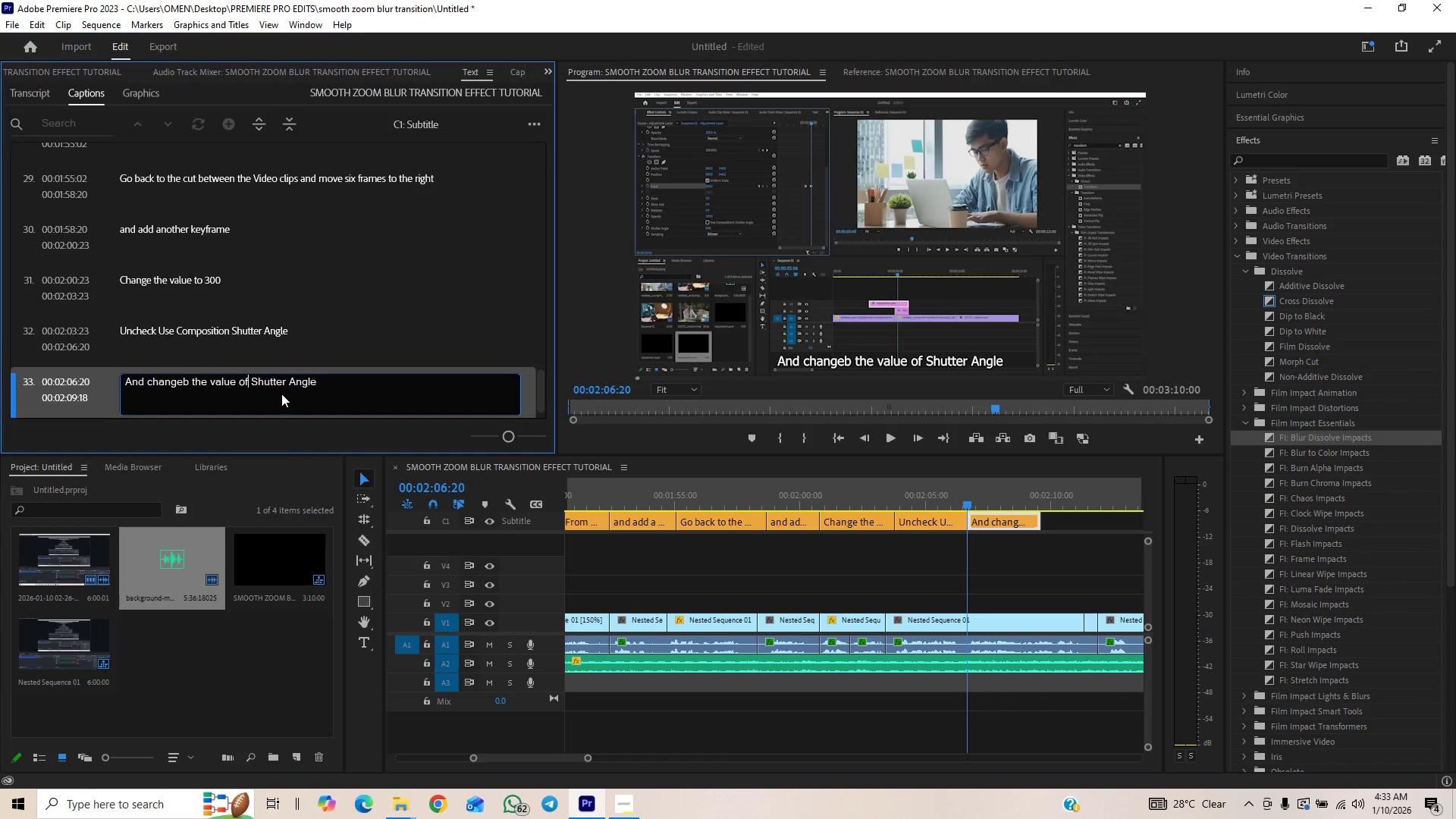 
hold_key(key=ArrowLeft, duration=0.72)
 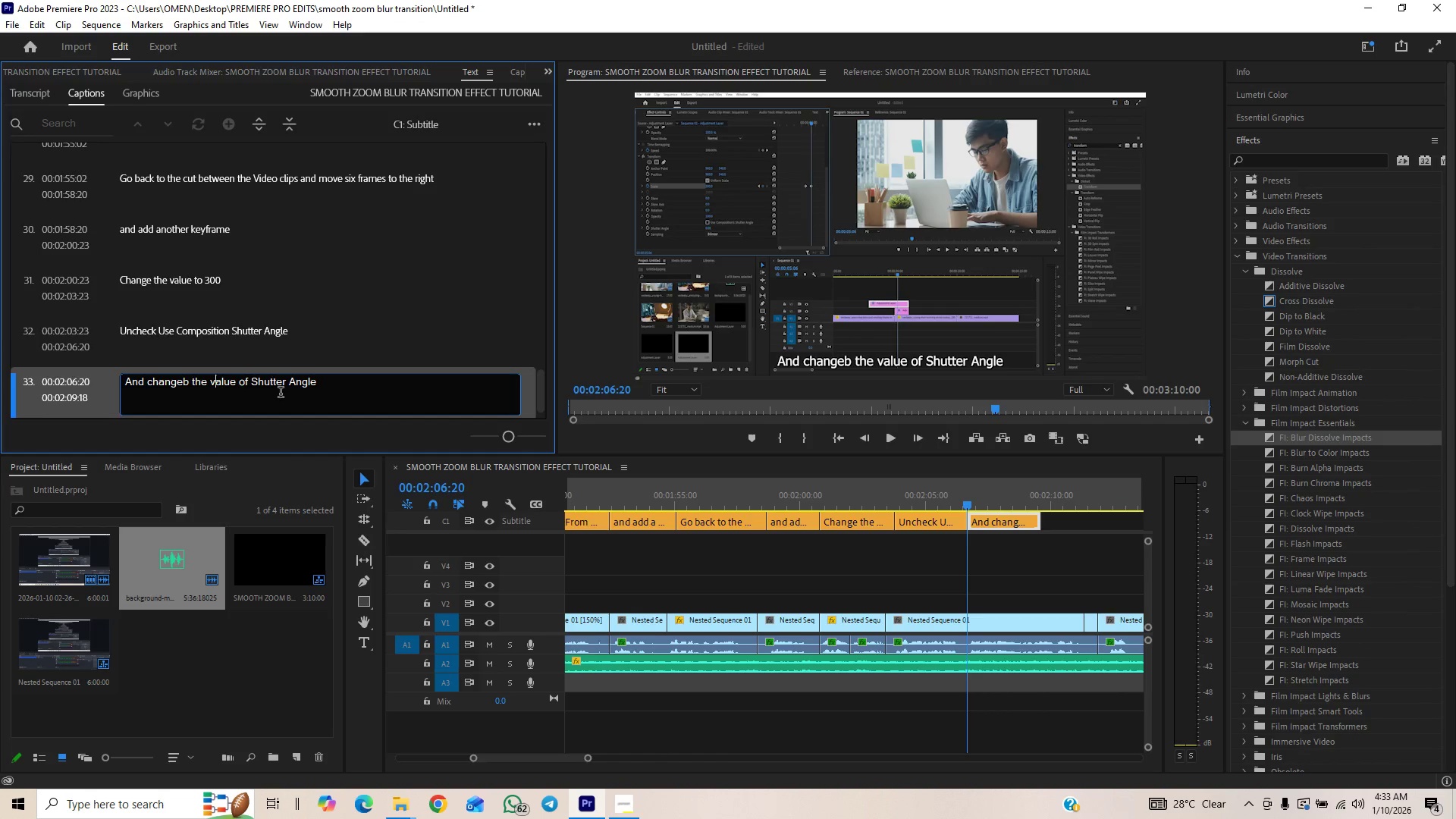 
key(ArrowLeft)
 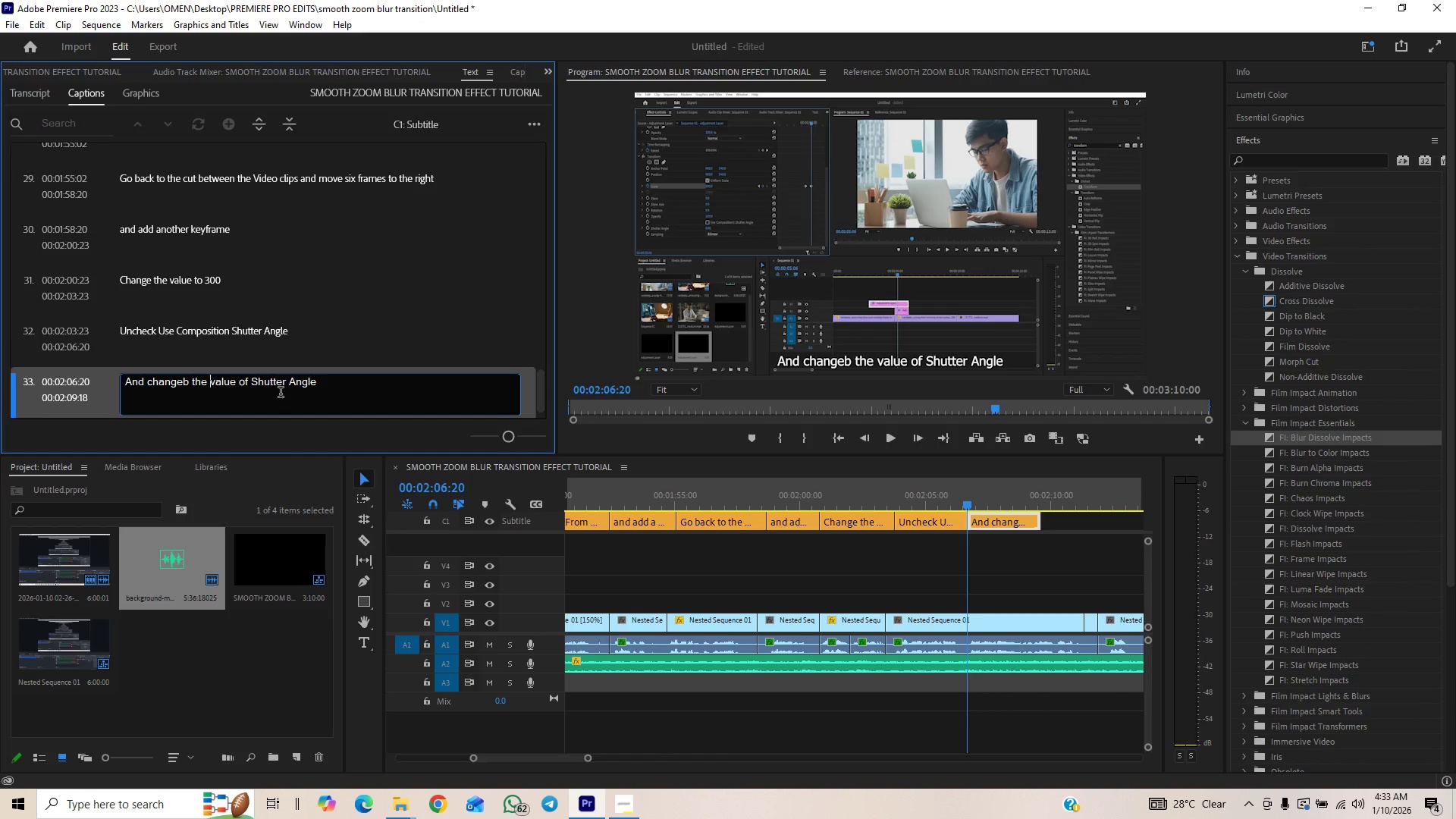 
key(ArrowLeft)
 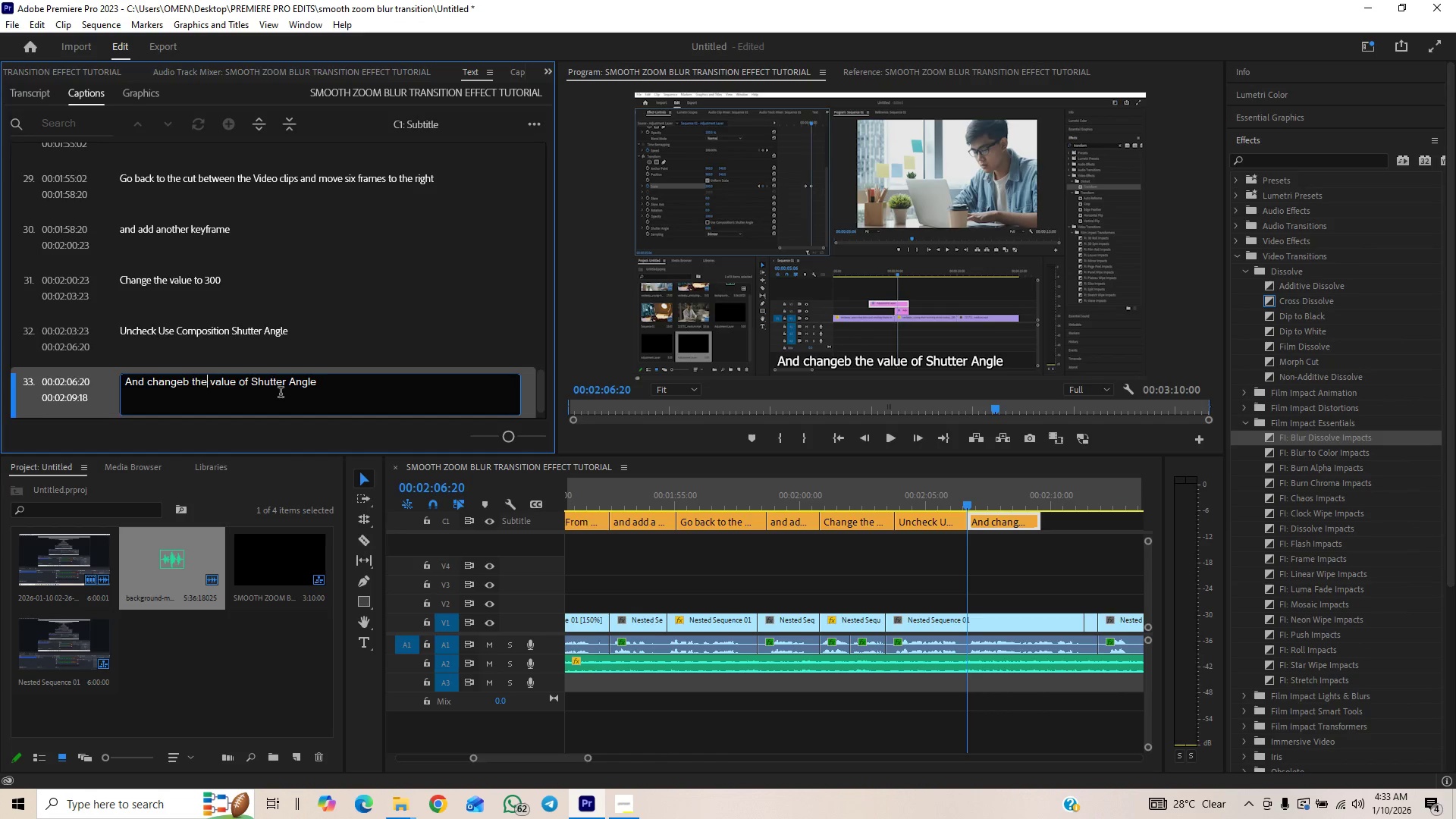 
key(ArrowLeft)
 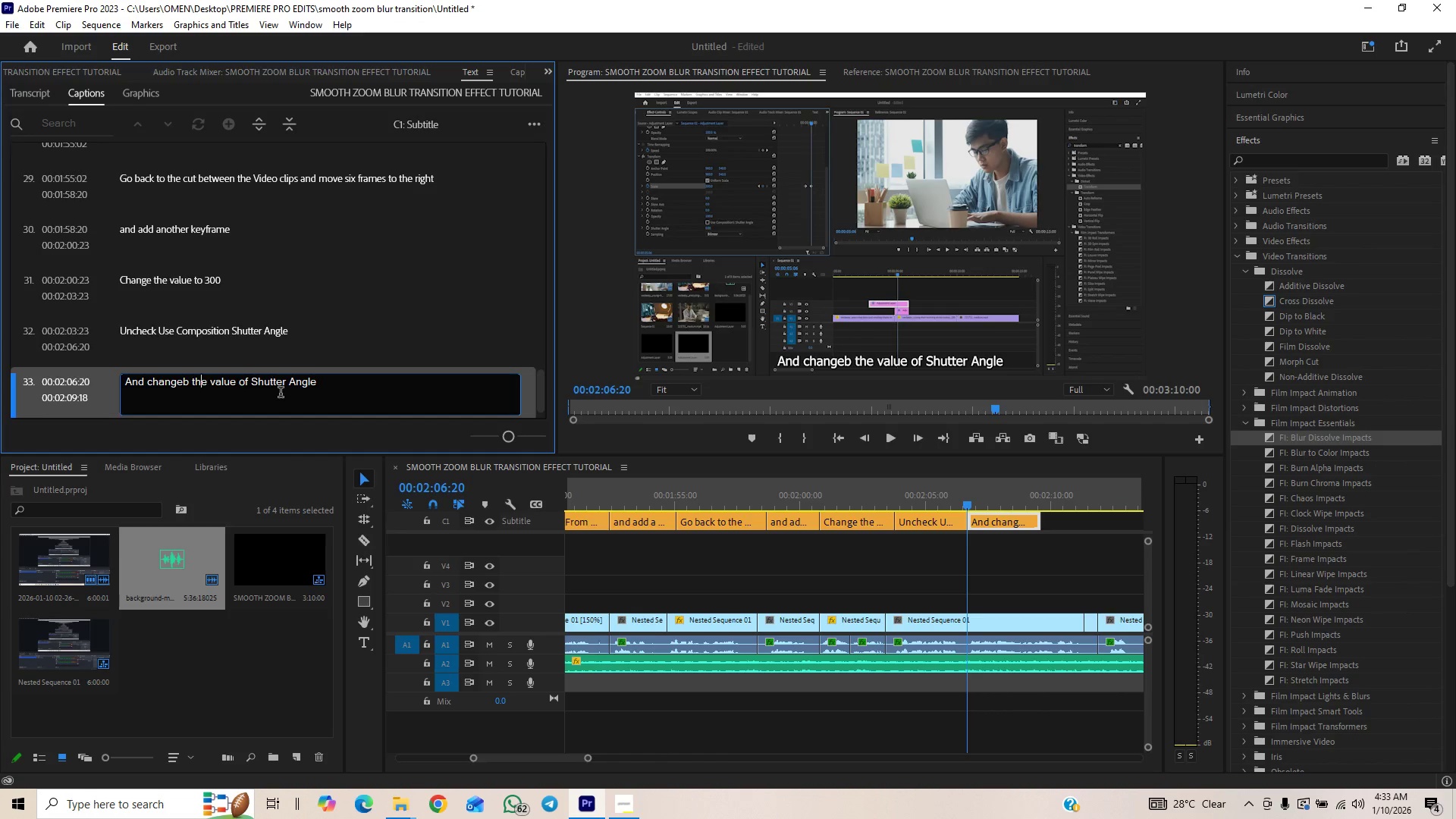 
key(ArrowLeft)
 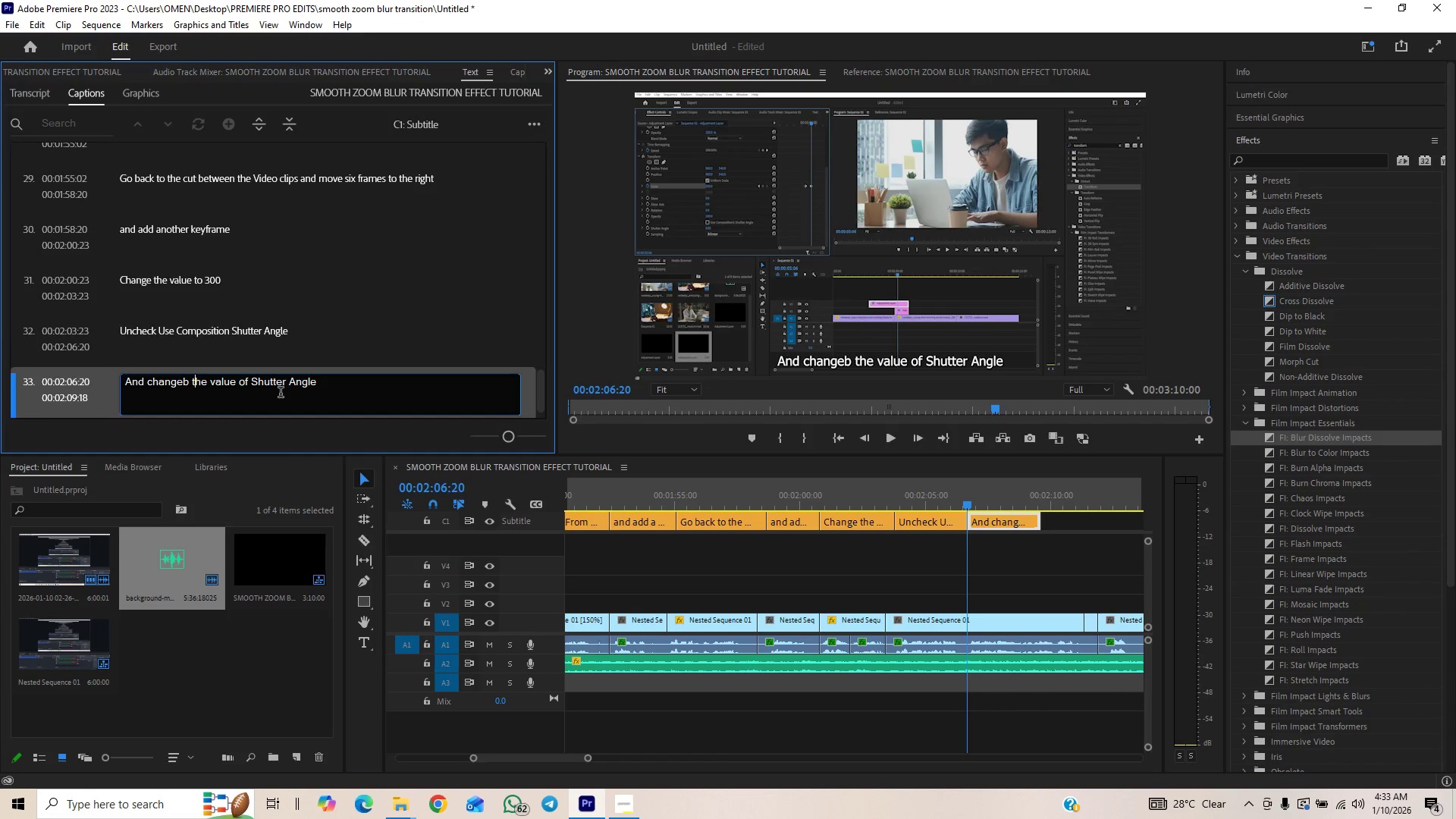 
key(ArrowLeft)
 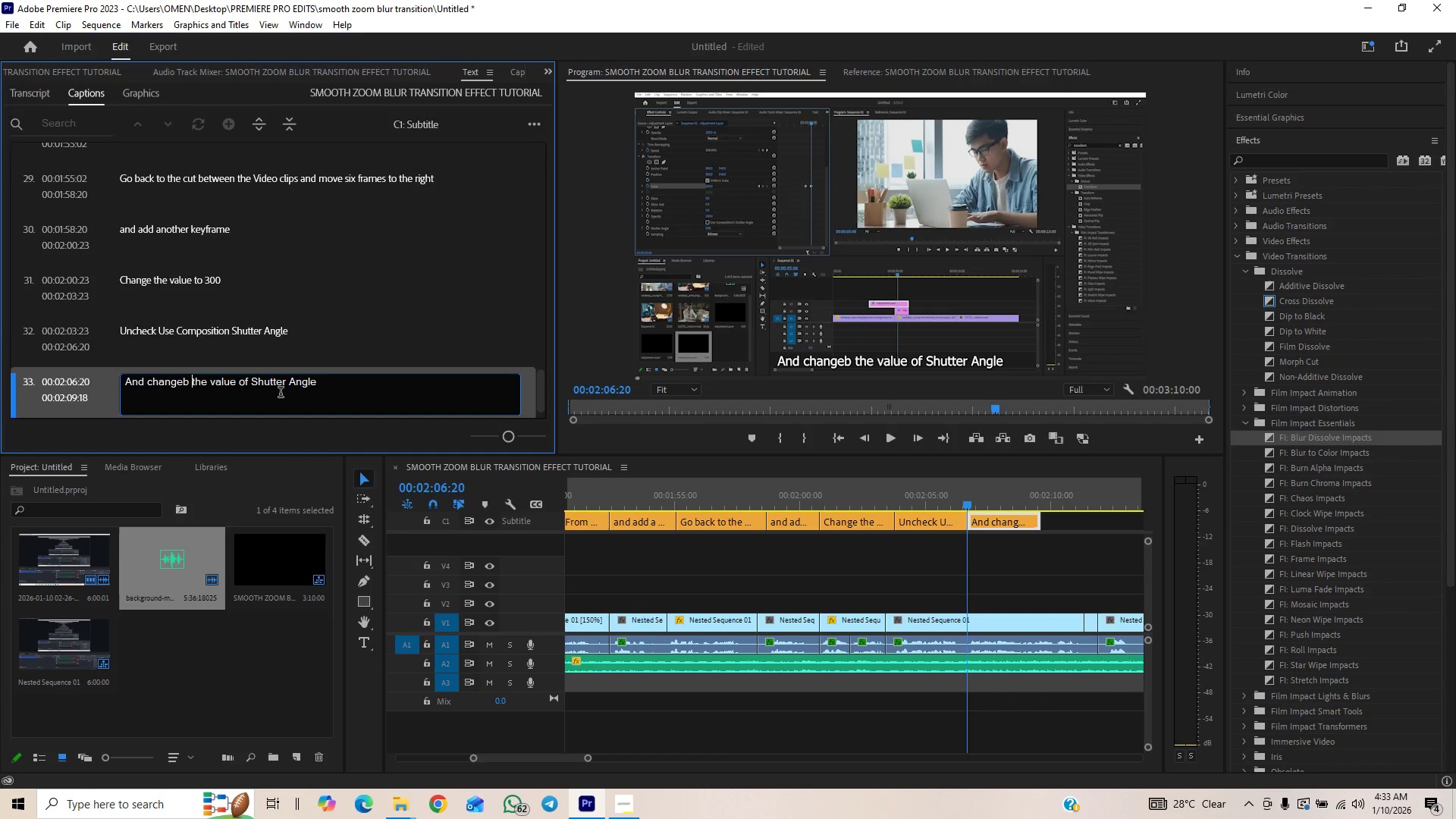 
key(ArrowLeft)
 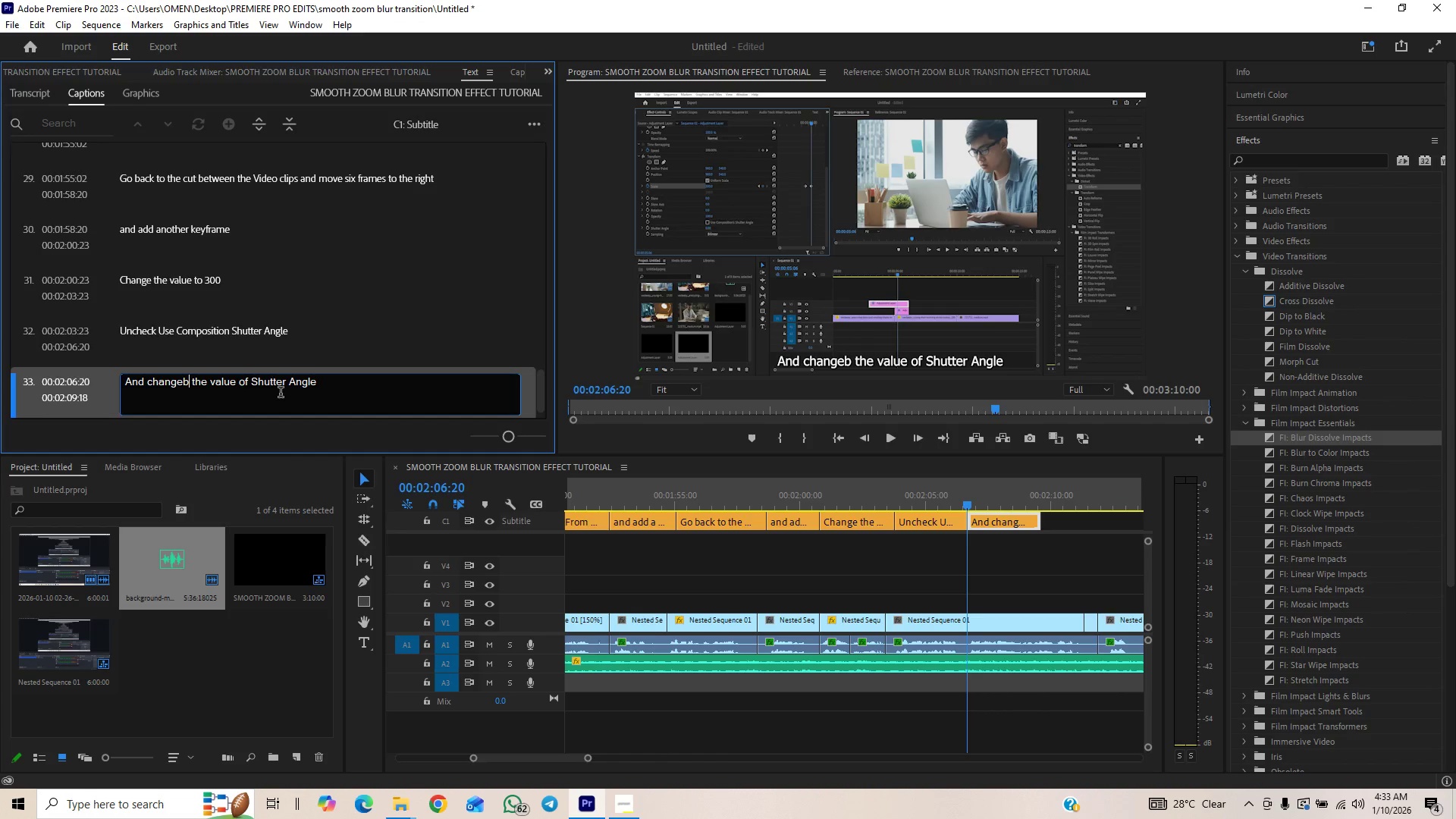 
key(Backspace)
 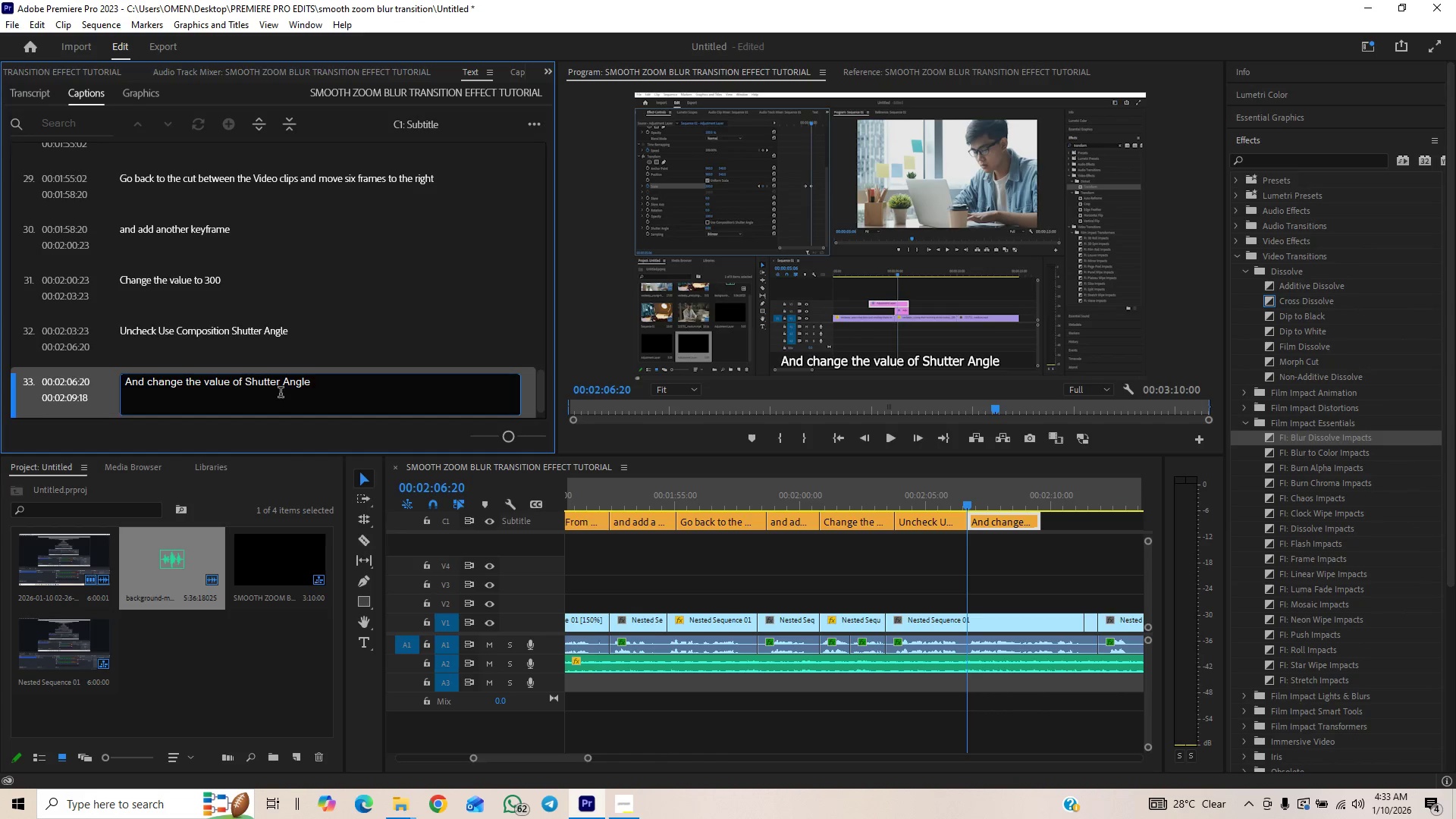 
hold_key(key=ArrowRight, duration=1.5)
 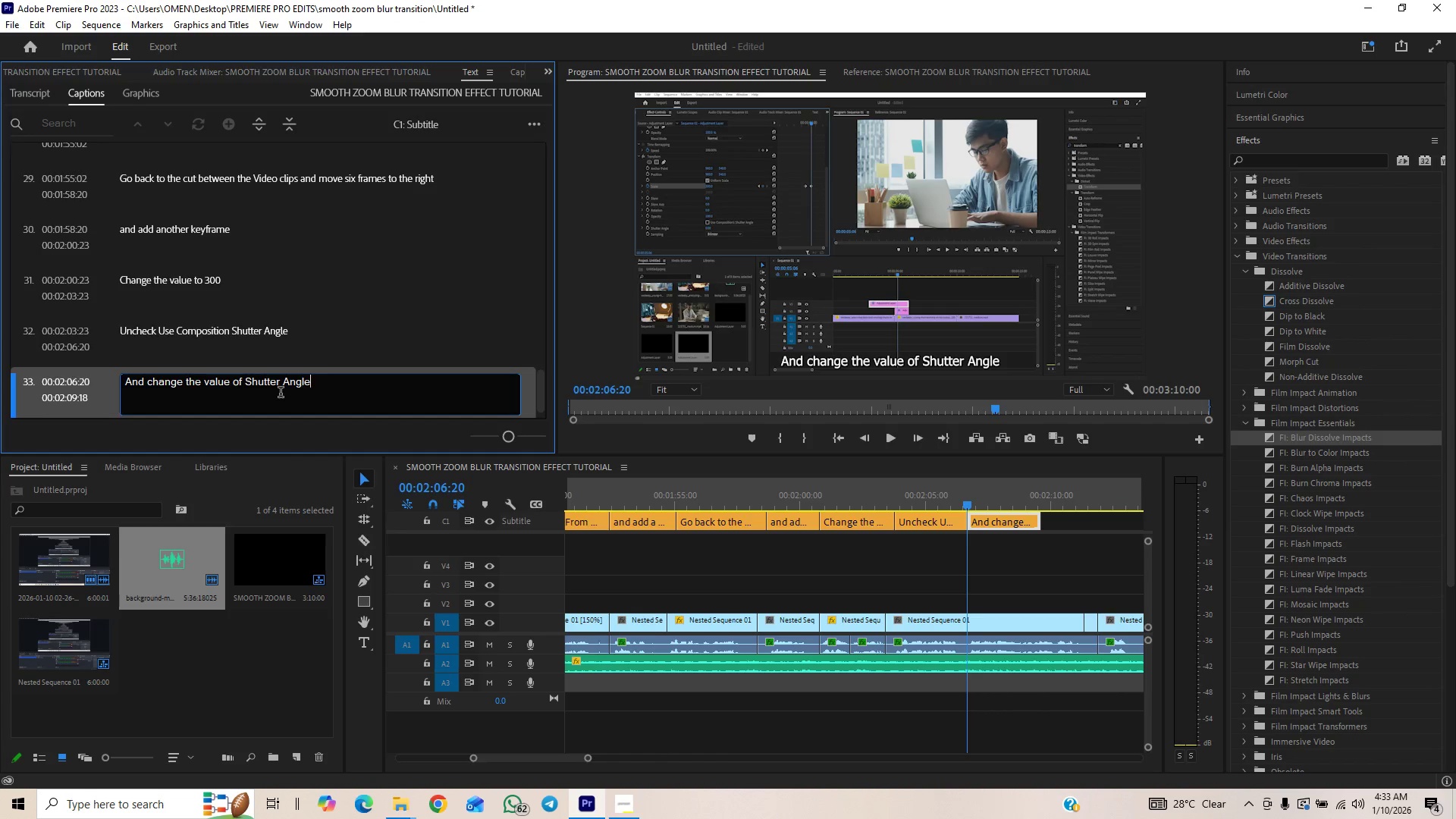 
key(ArrowRight)
 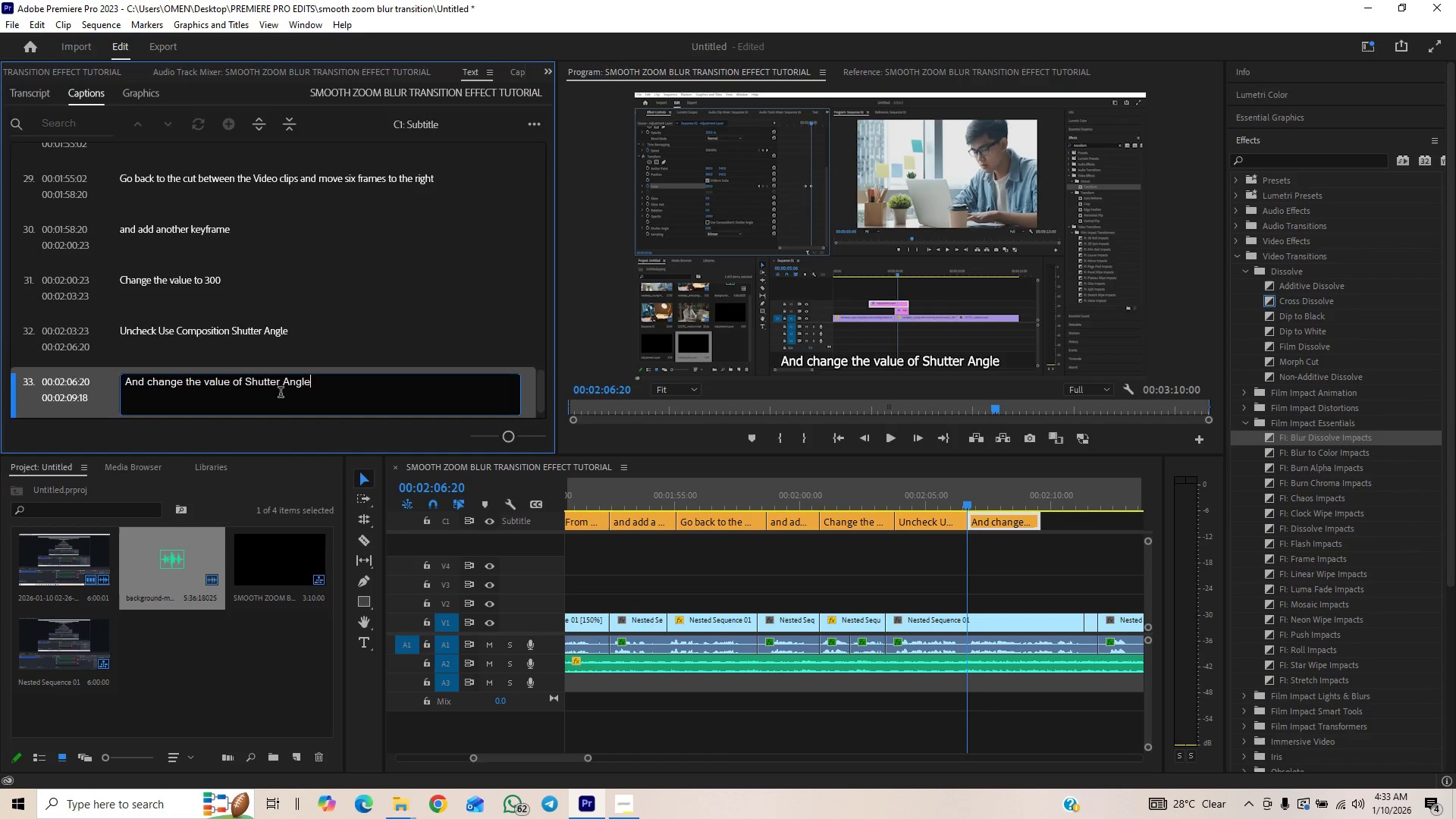 
type( to 360)
 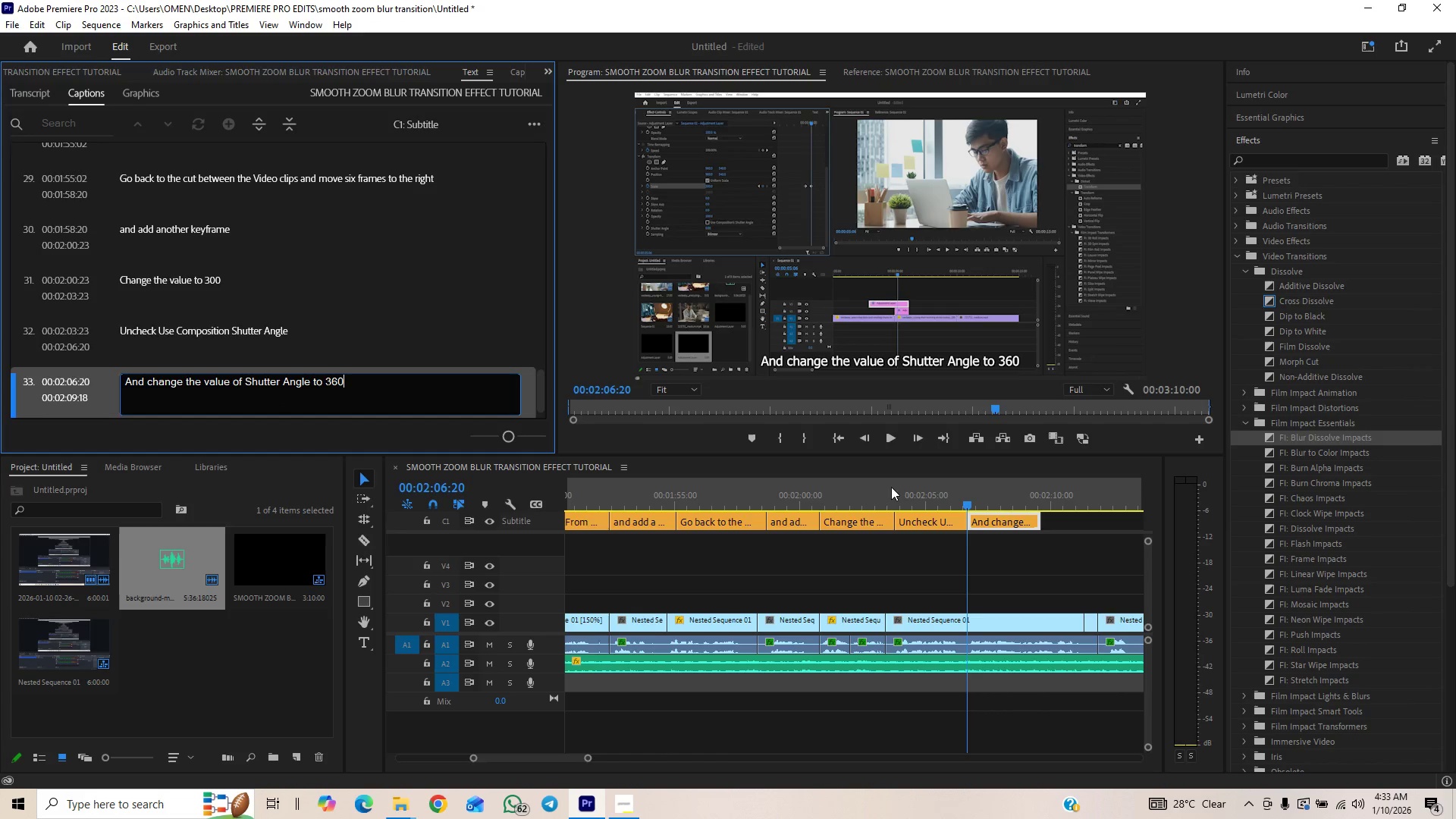 
left_click([940, 485])
 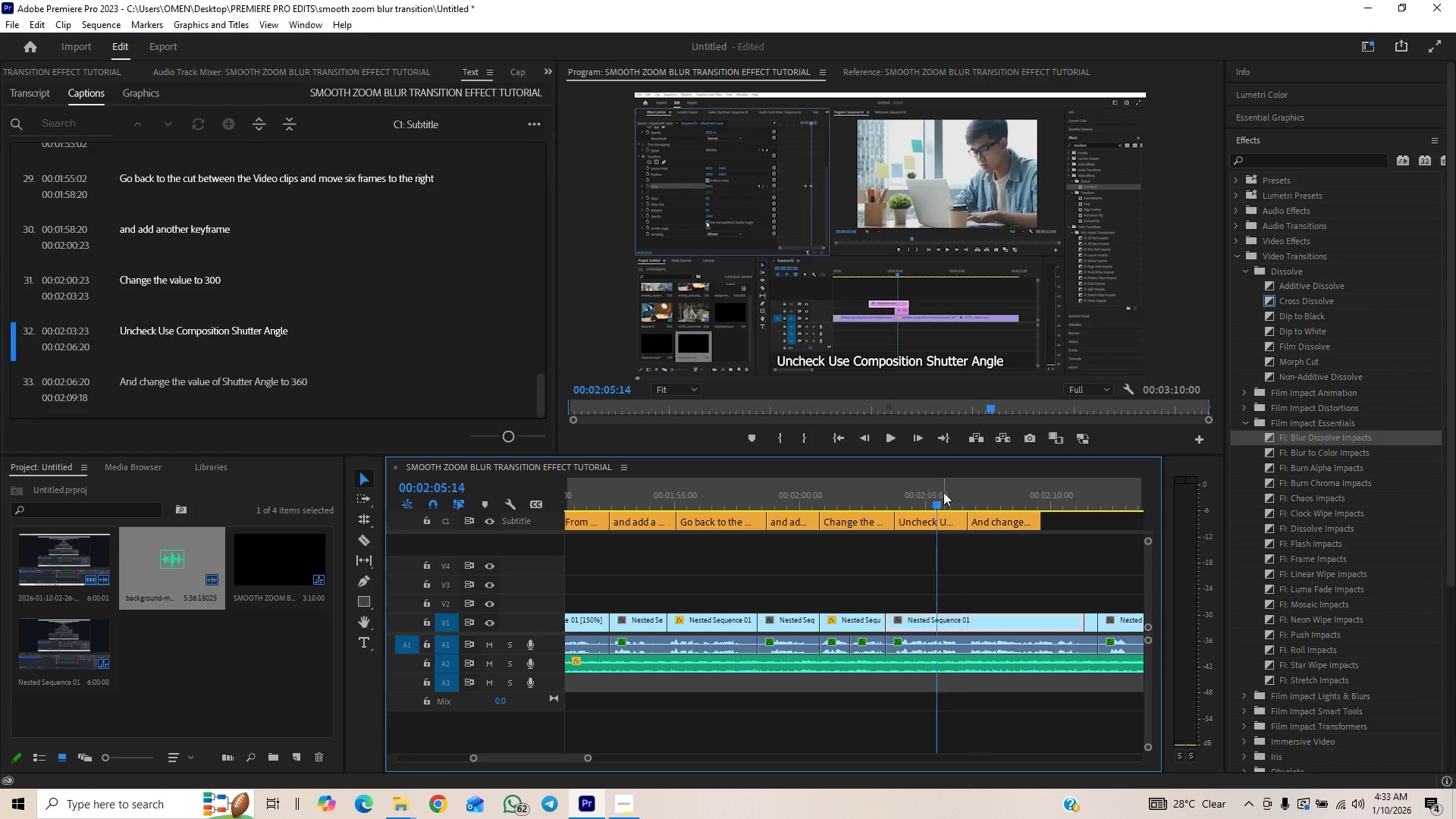 
key(Space)
 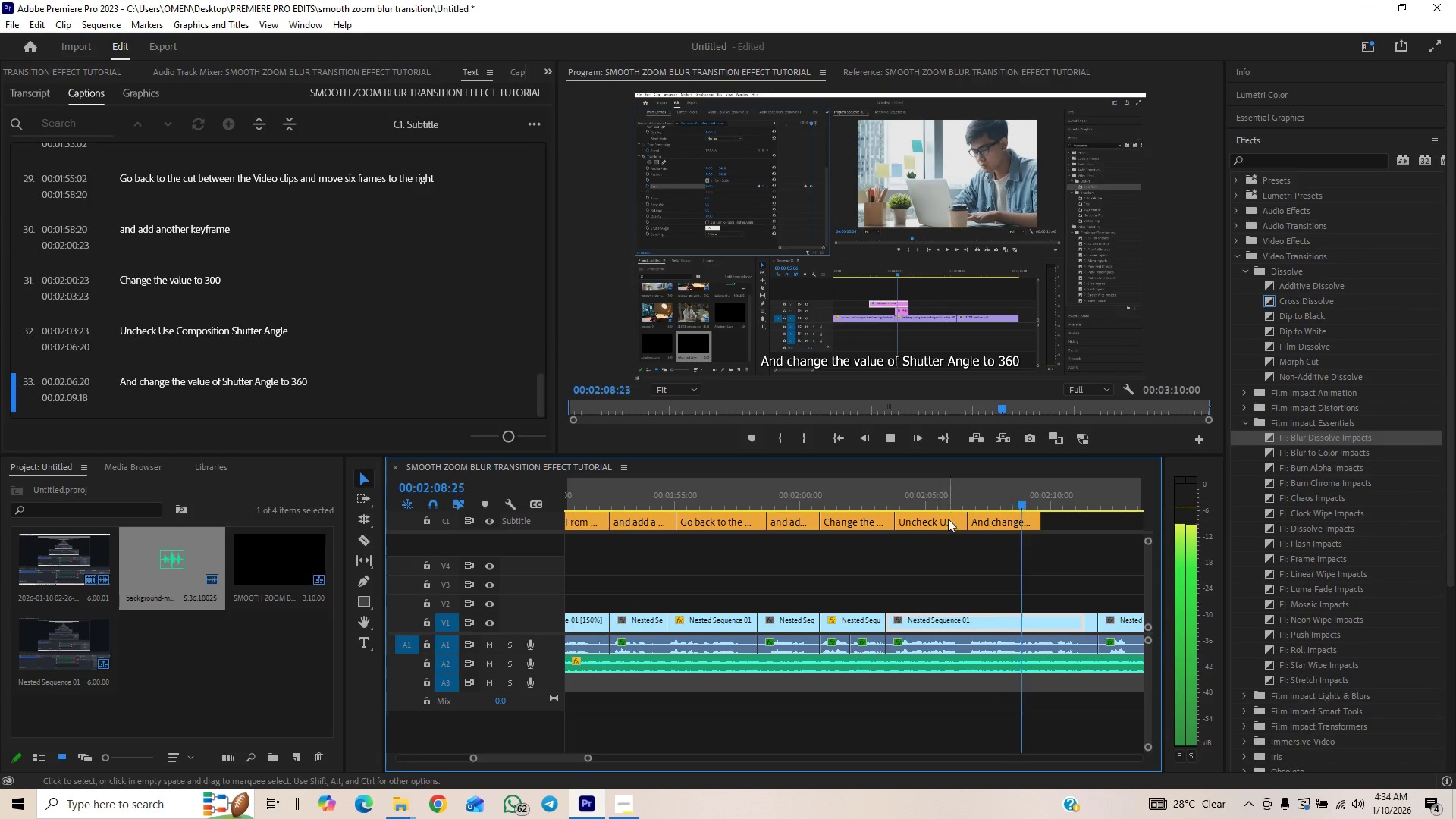 
key(Space)
 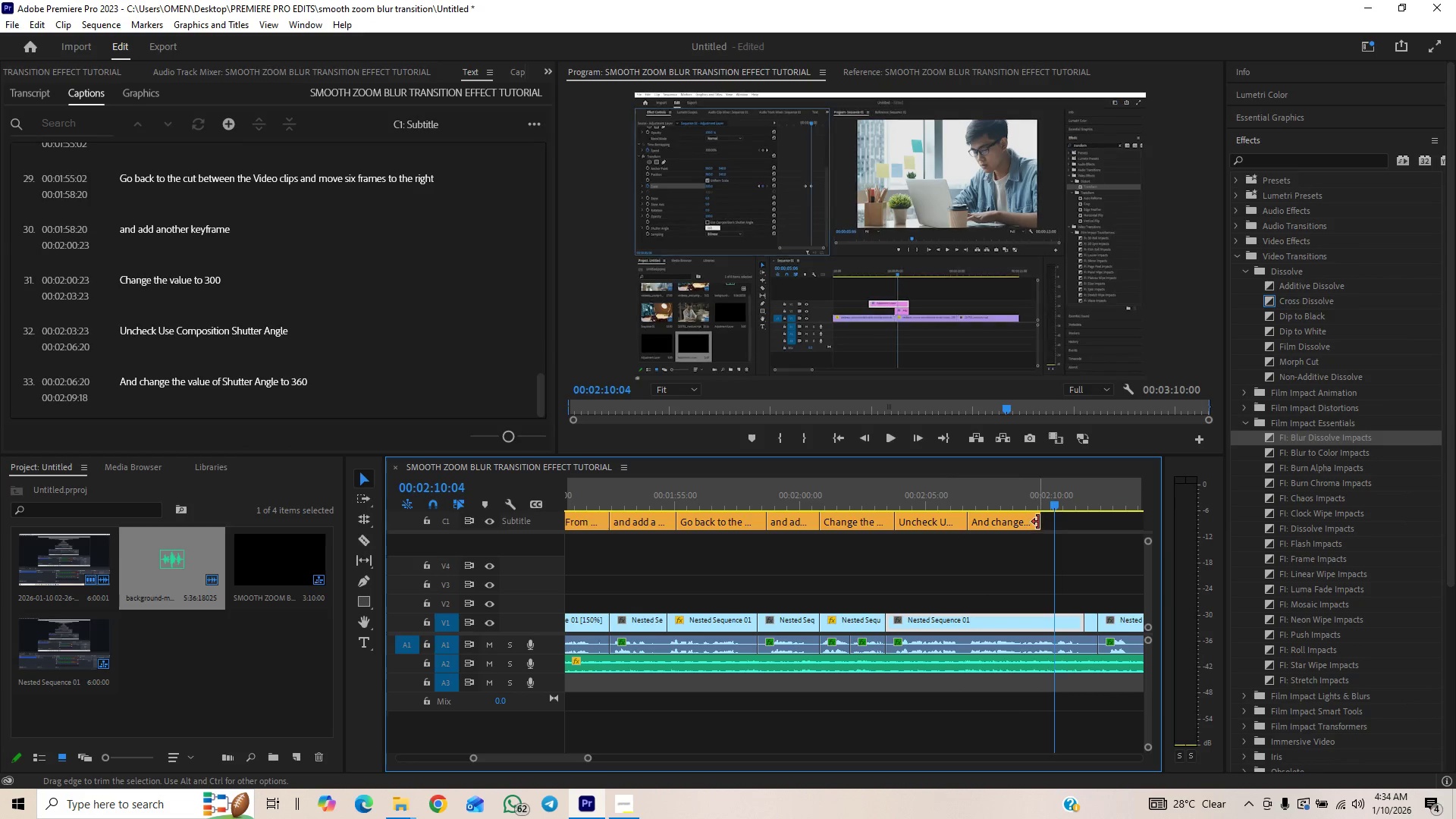 
left_click_drag(start_coordinate=[1038, 522], to_coordinate=[1078, 525])
 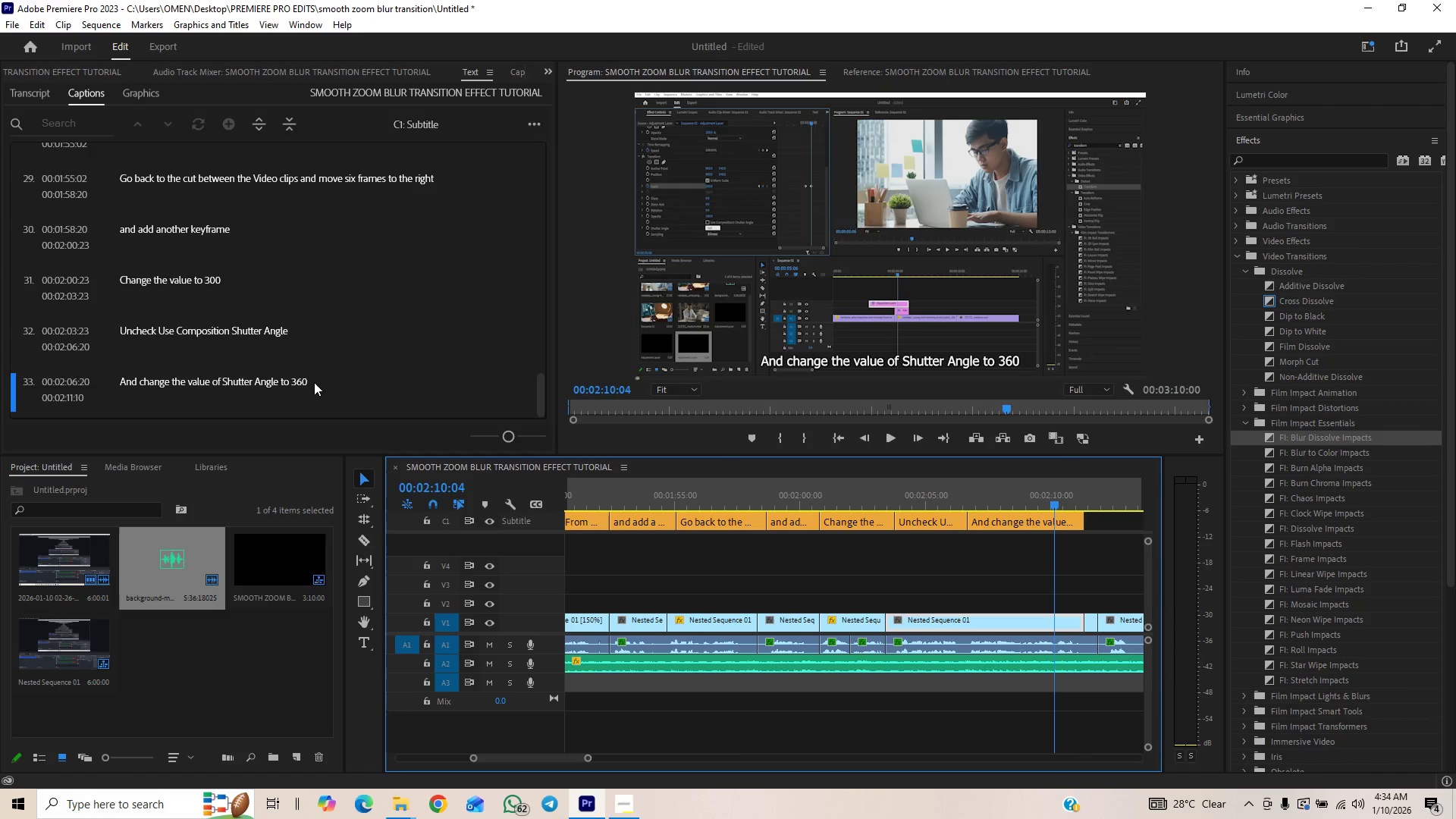 
double_click([314, 377])
 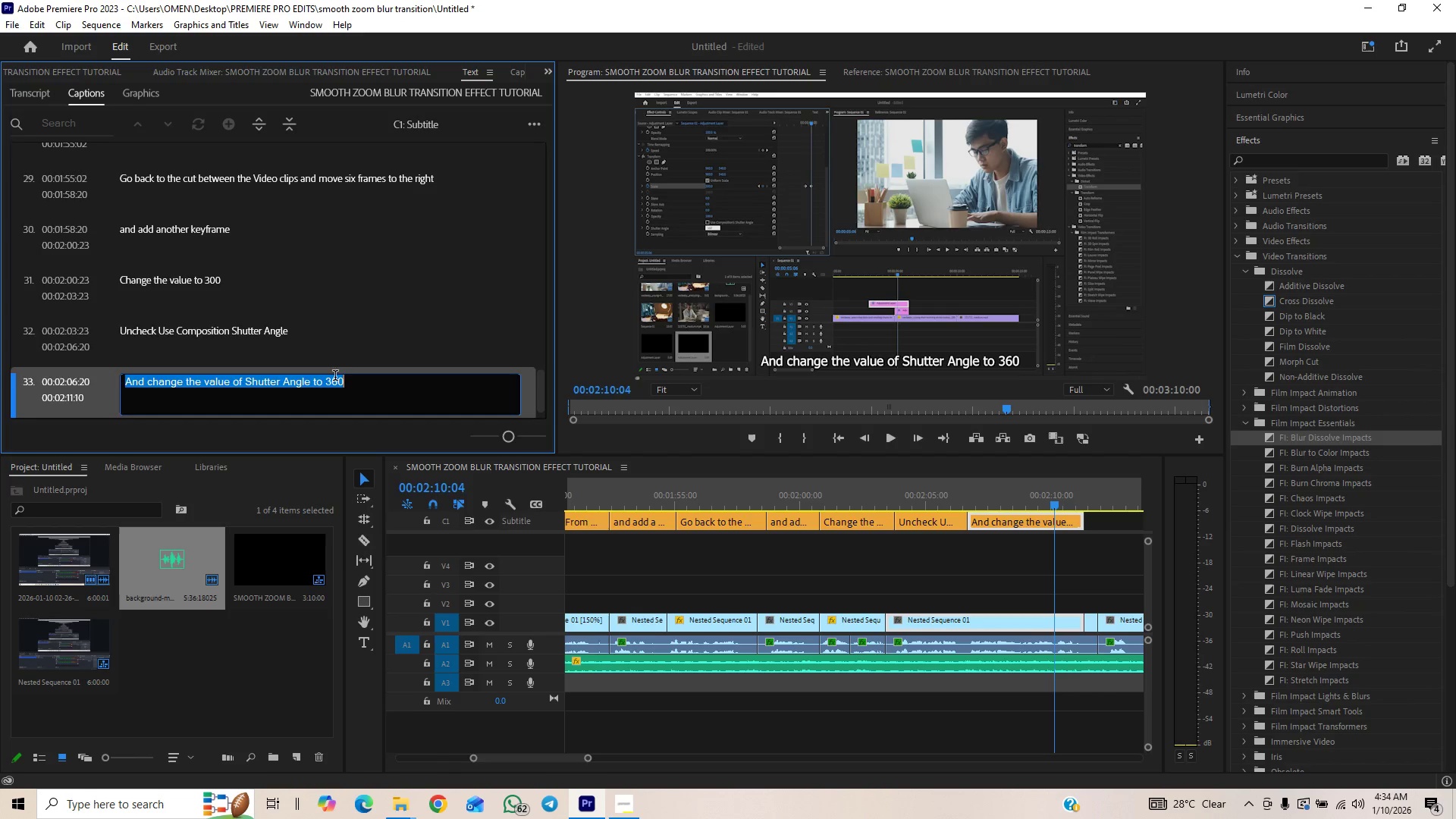 
left_click([354, 377])
 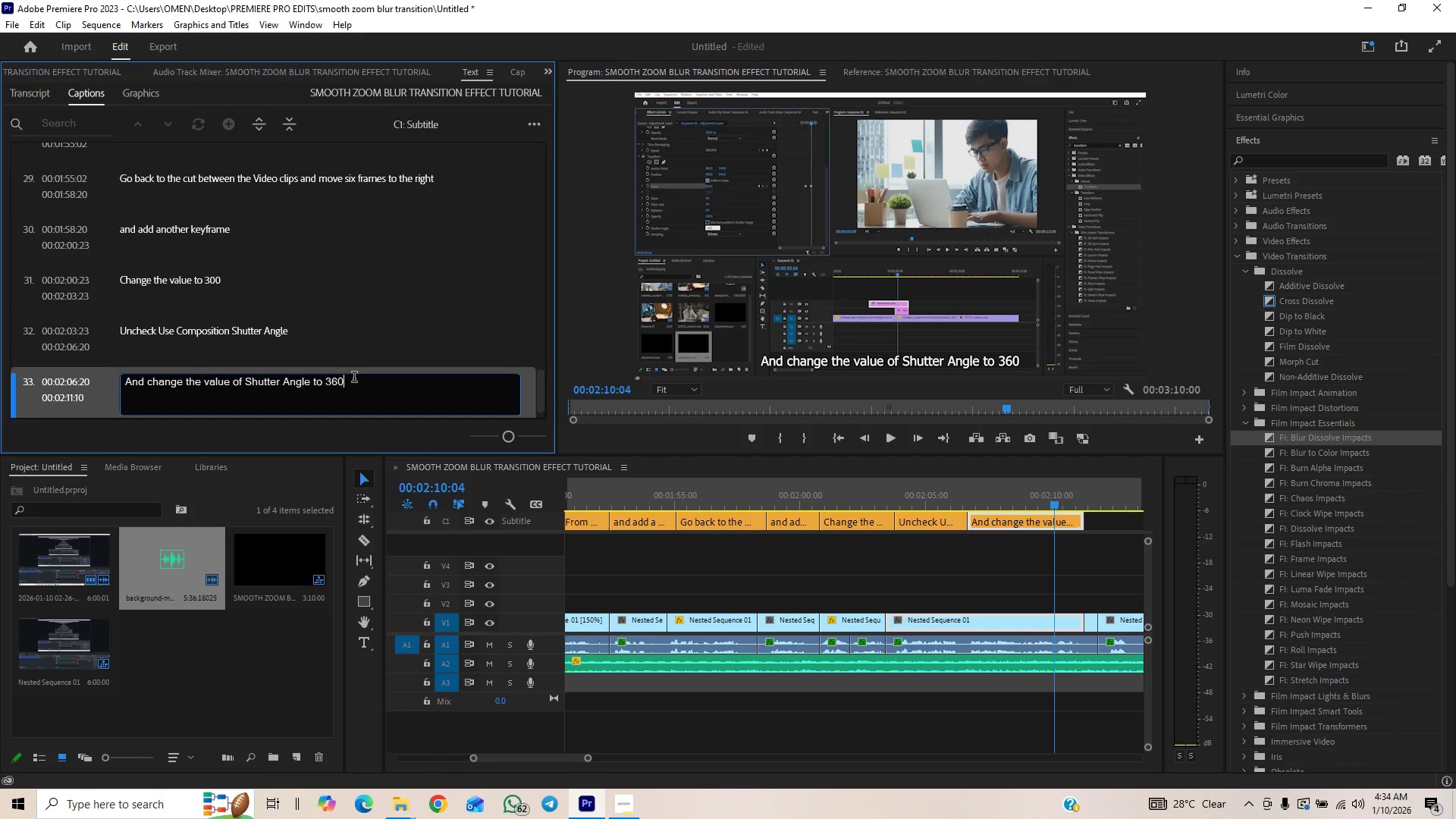 
key(Space)
 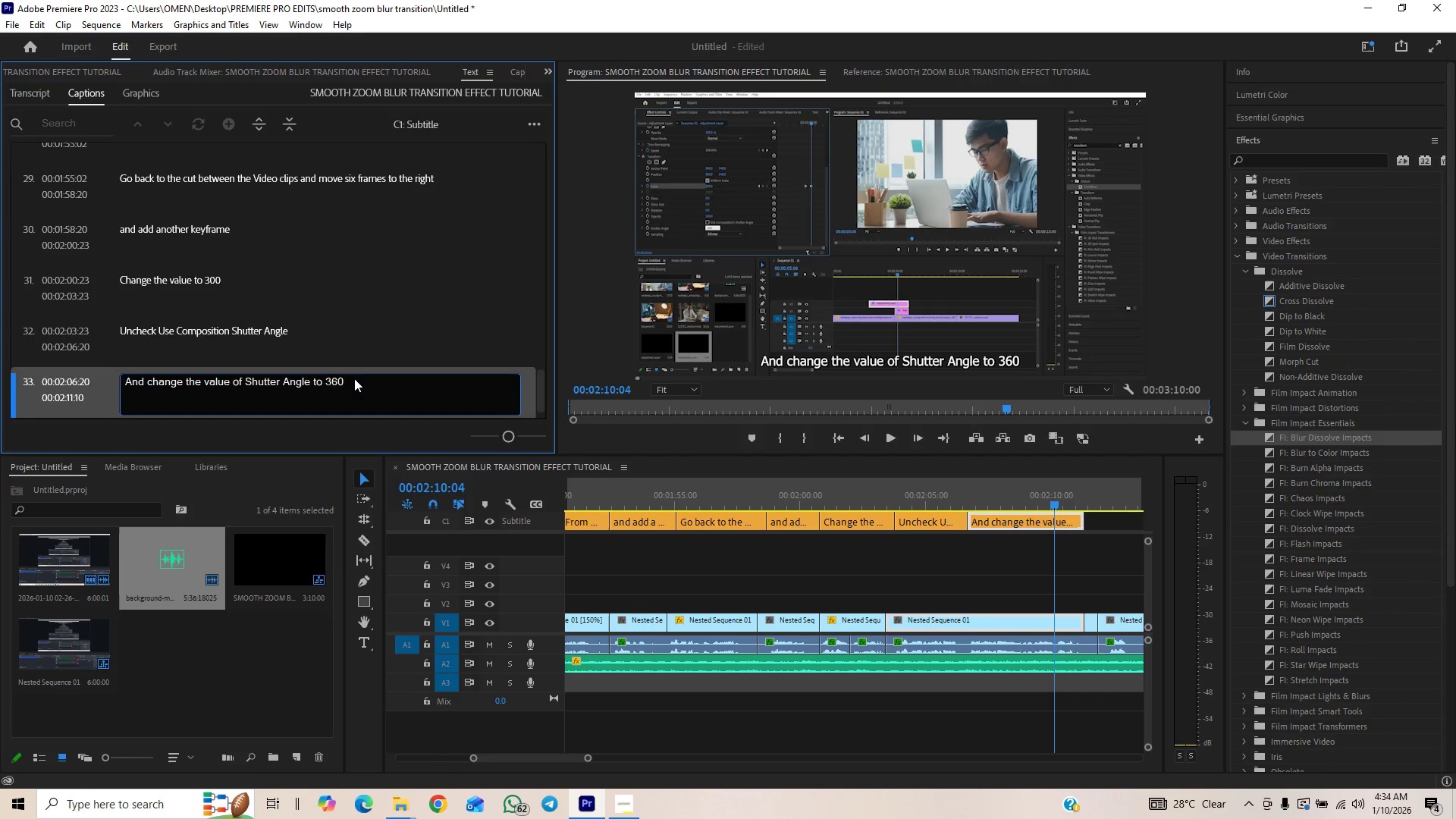 
wait(6.99)
 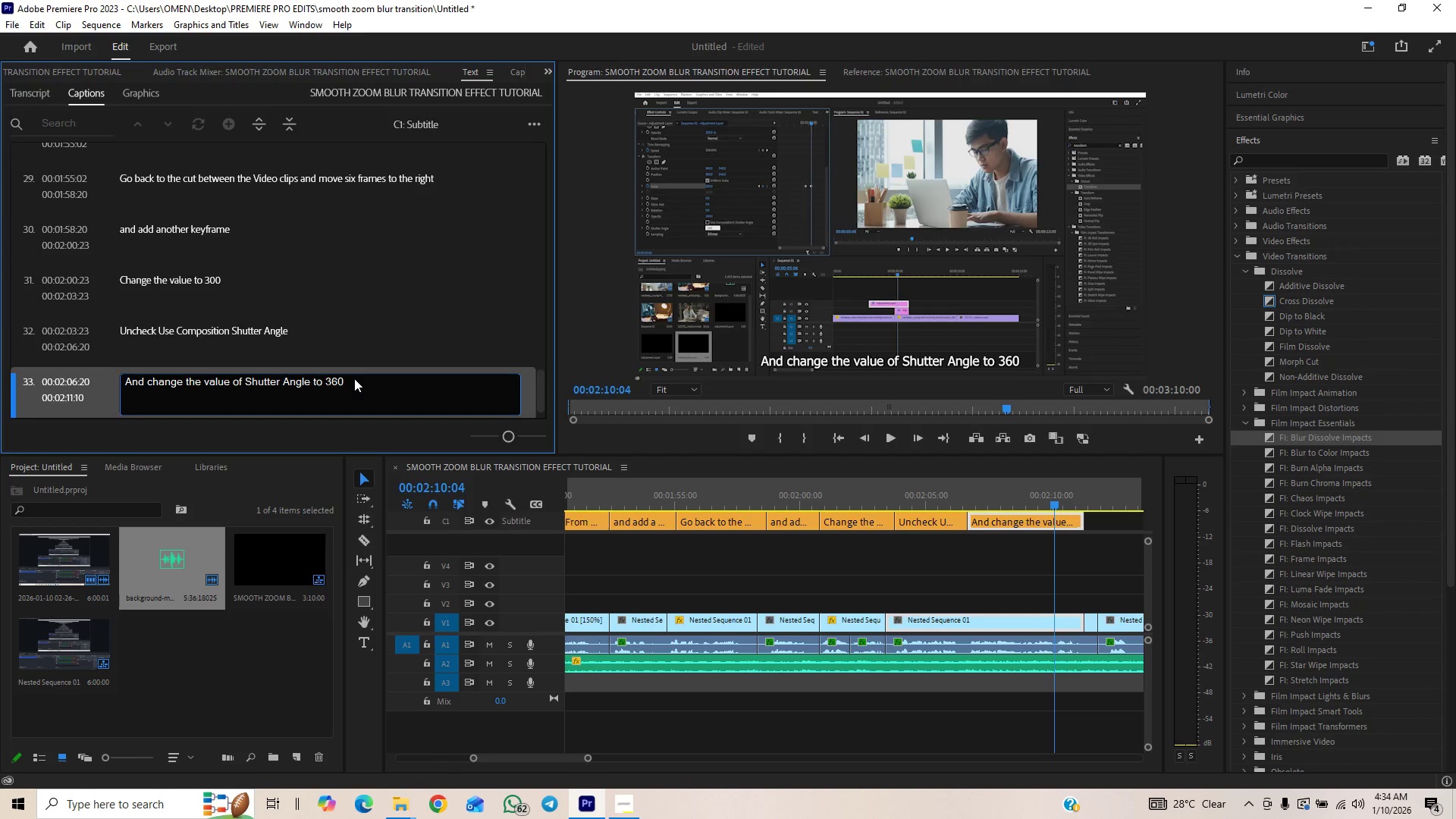 
type(to add )
 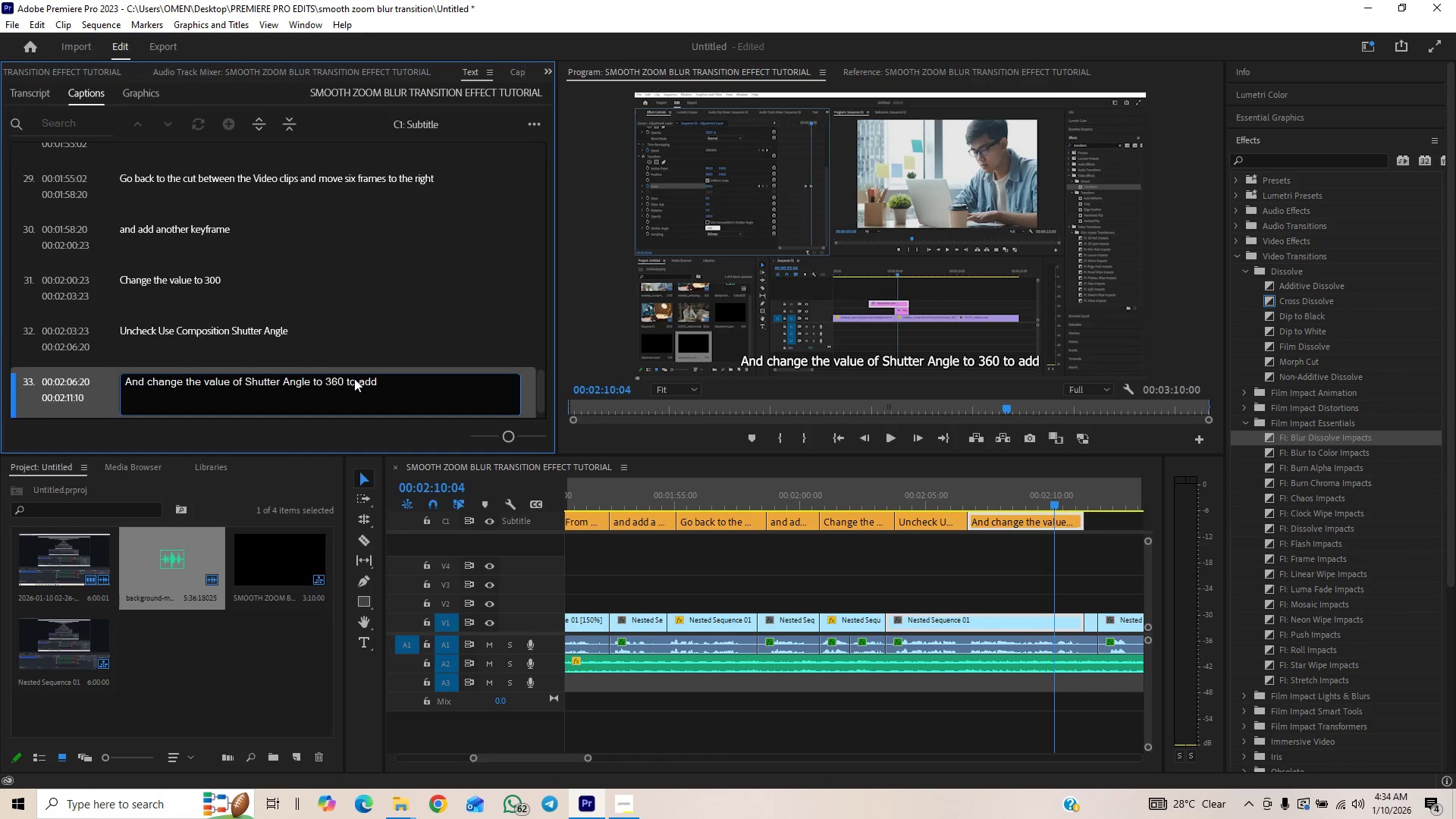 
type(th)
key(Backspace)
key(Backspace)
type(a blur)
key(Backspace)
key(Backspace)
key(Backspace)
key(Backspace)
type(Blur effect)
 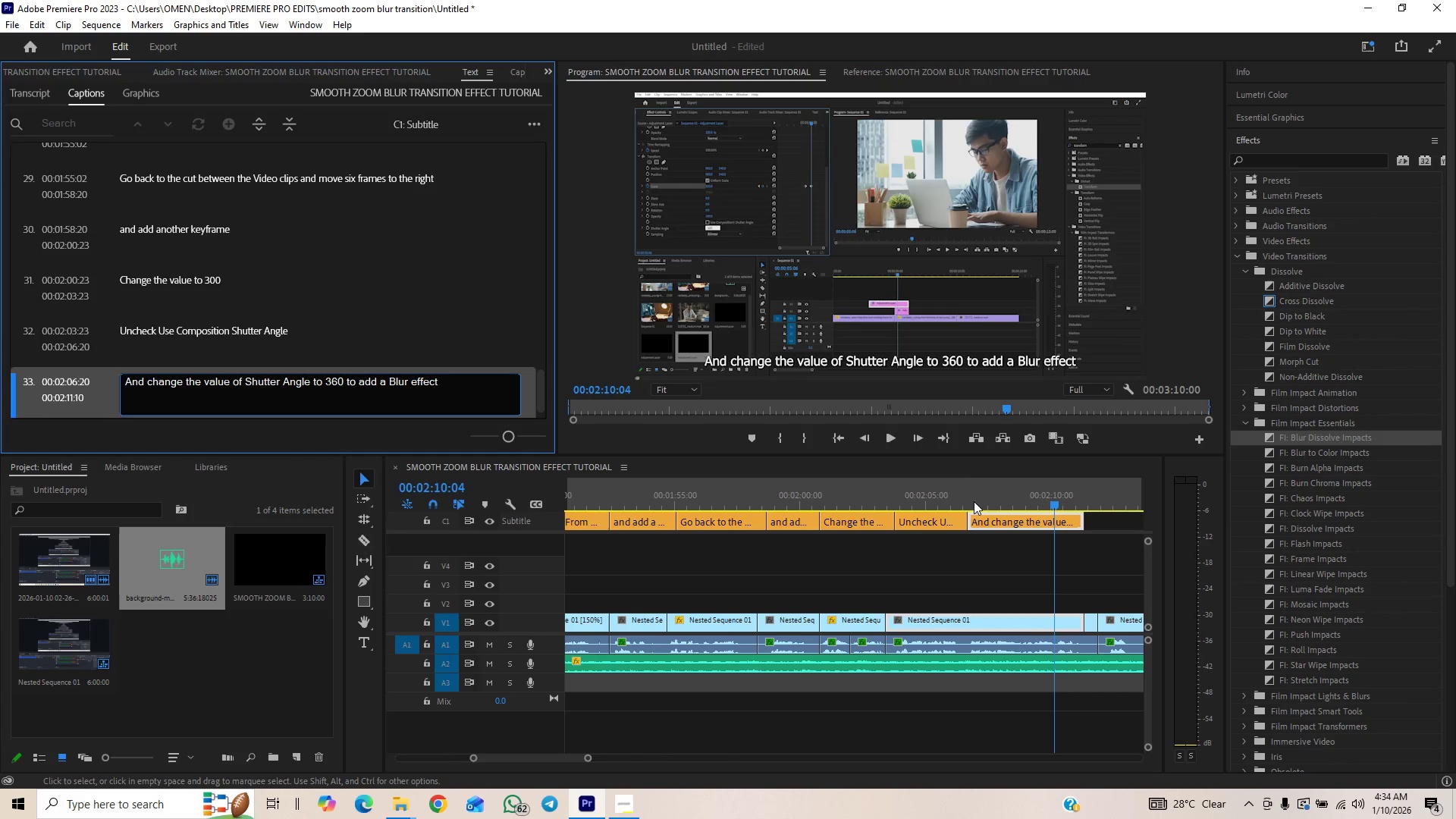 
left_click([956, 494])
 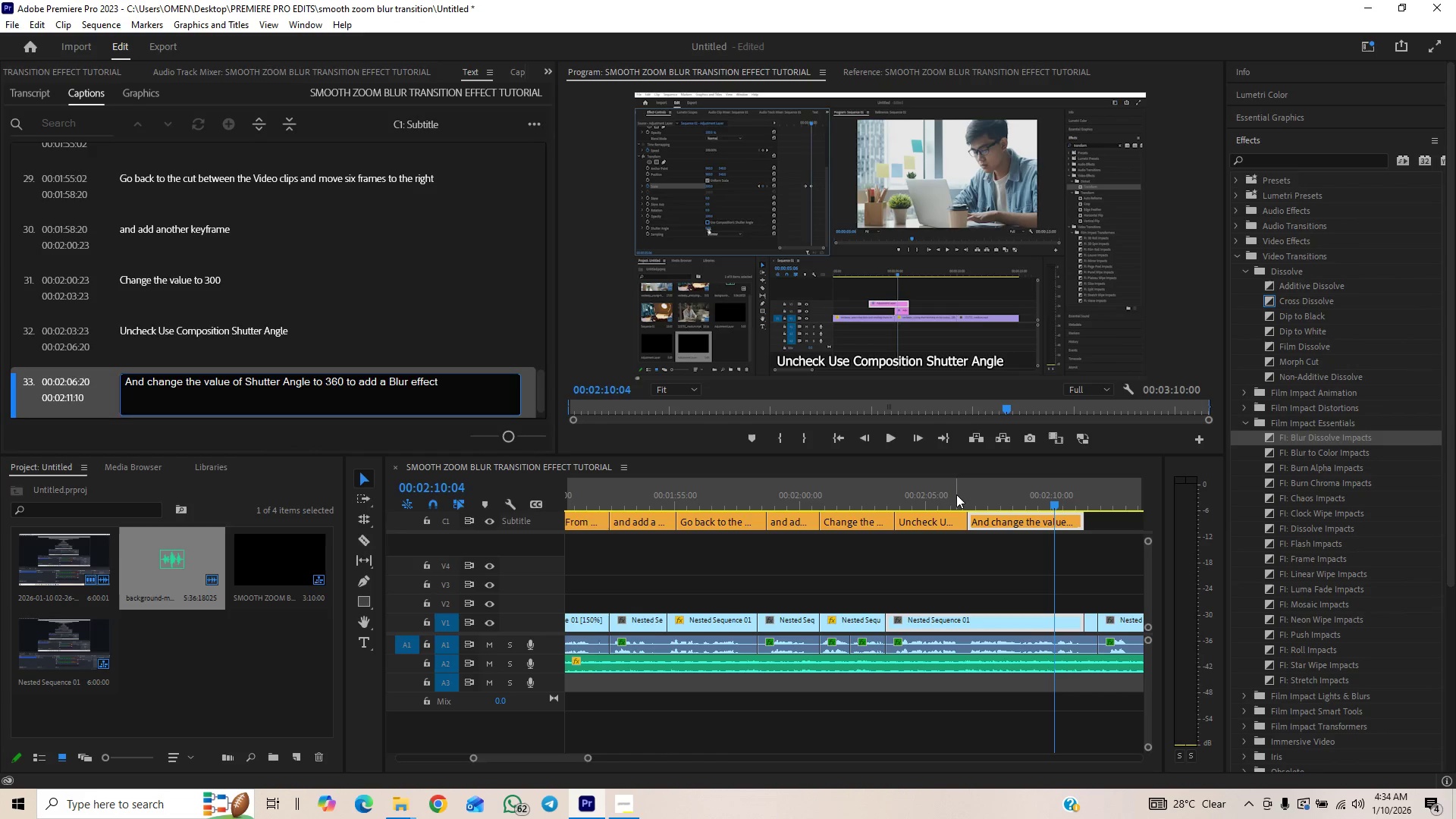 
key(Space)
 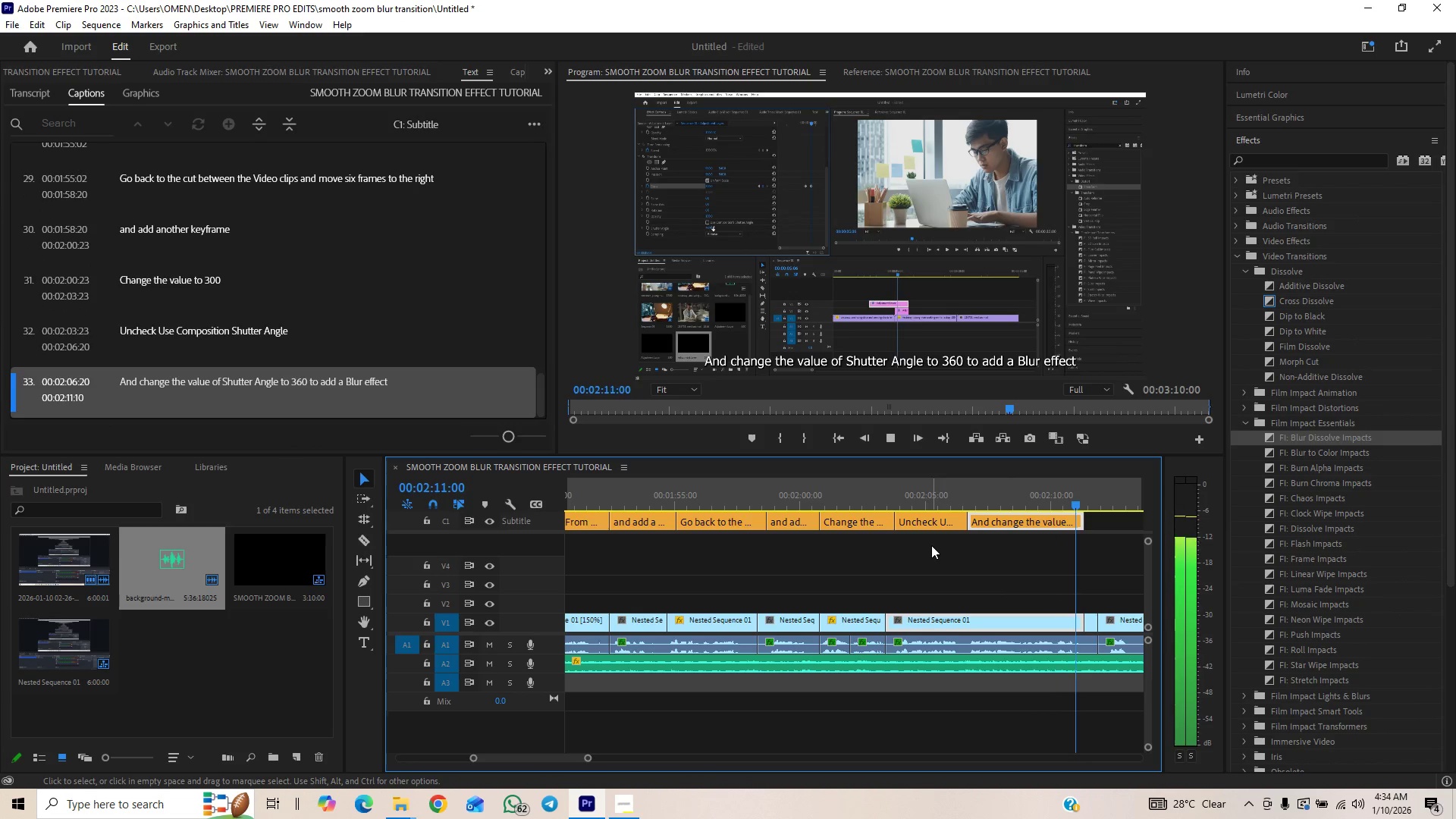 
wait(6.98)
 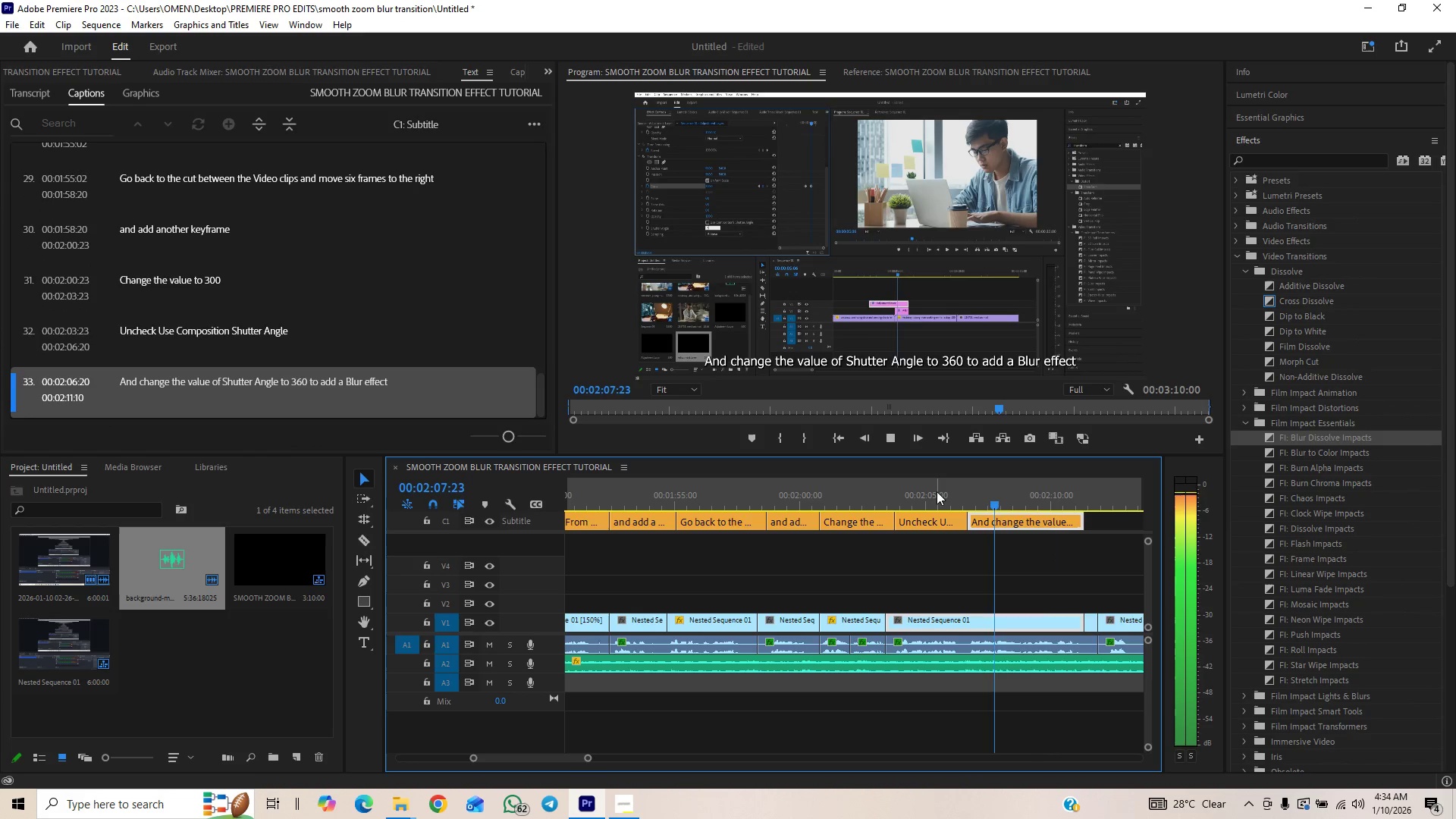 
key(Space)
 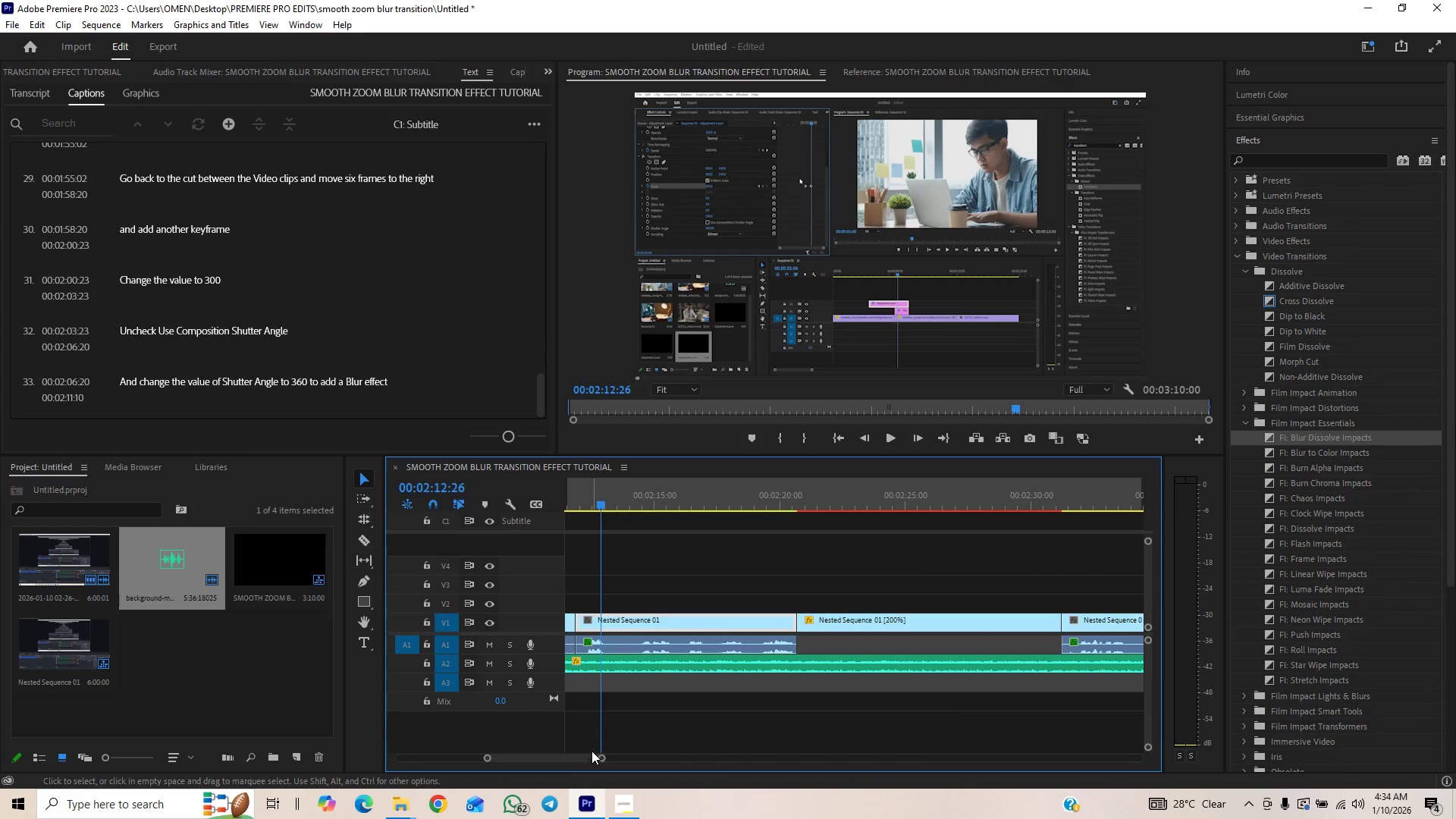 
key(Control+S)
 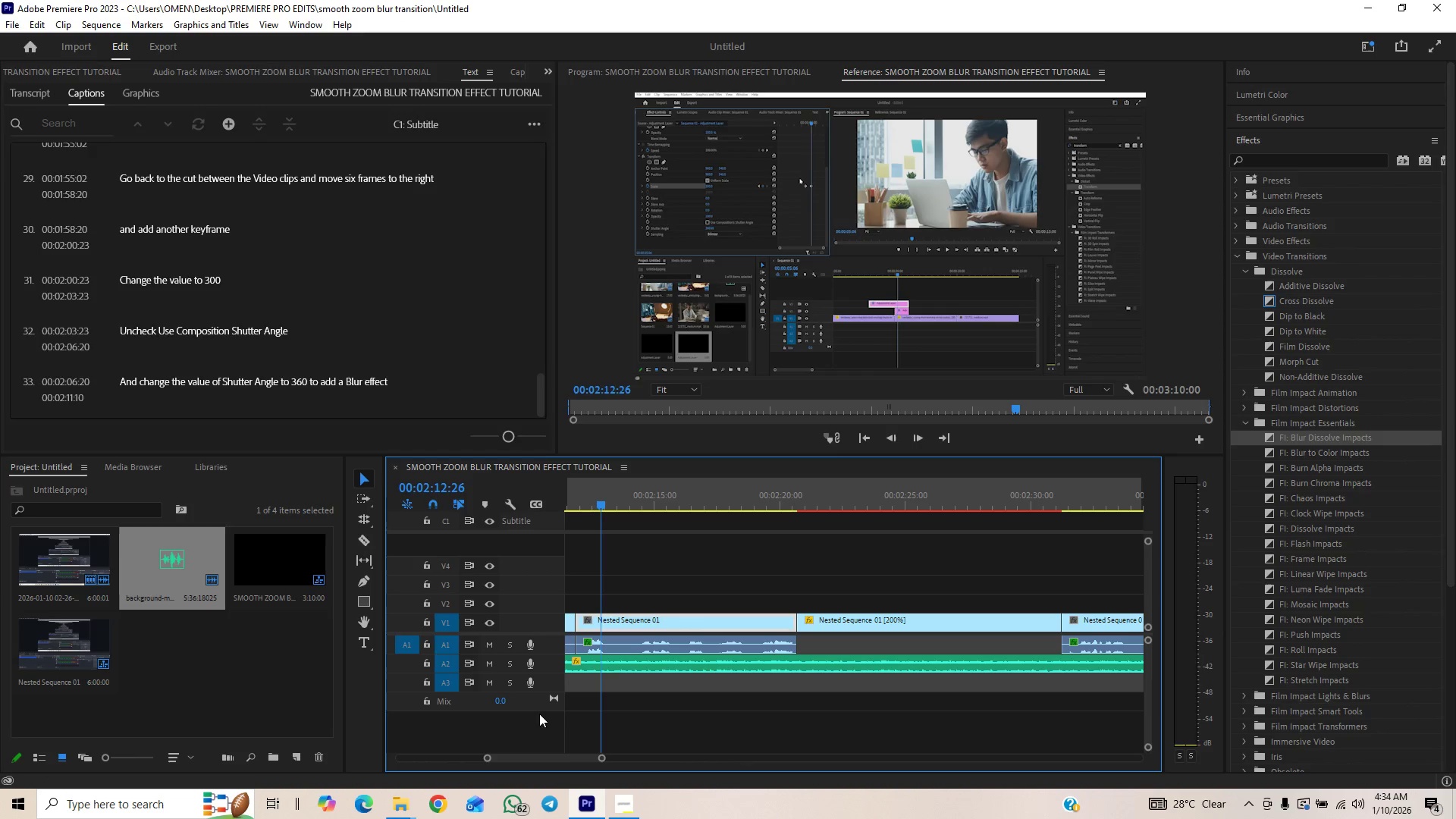 
wait(21.61)
 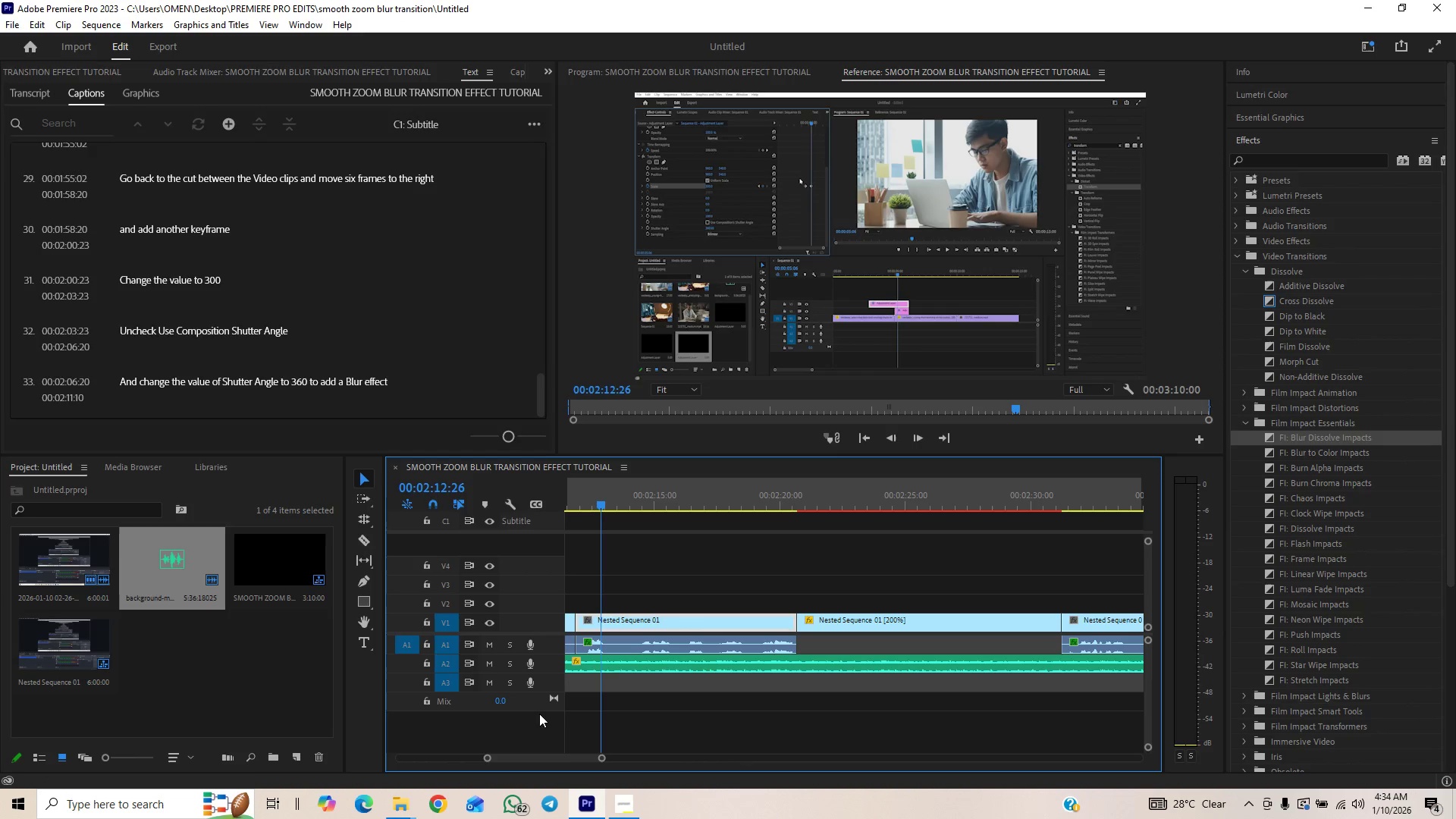 
left_click_drag(start_coordinate=[603, 756], to_coordinate=[609, 752])
 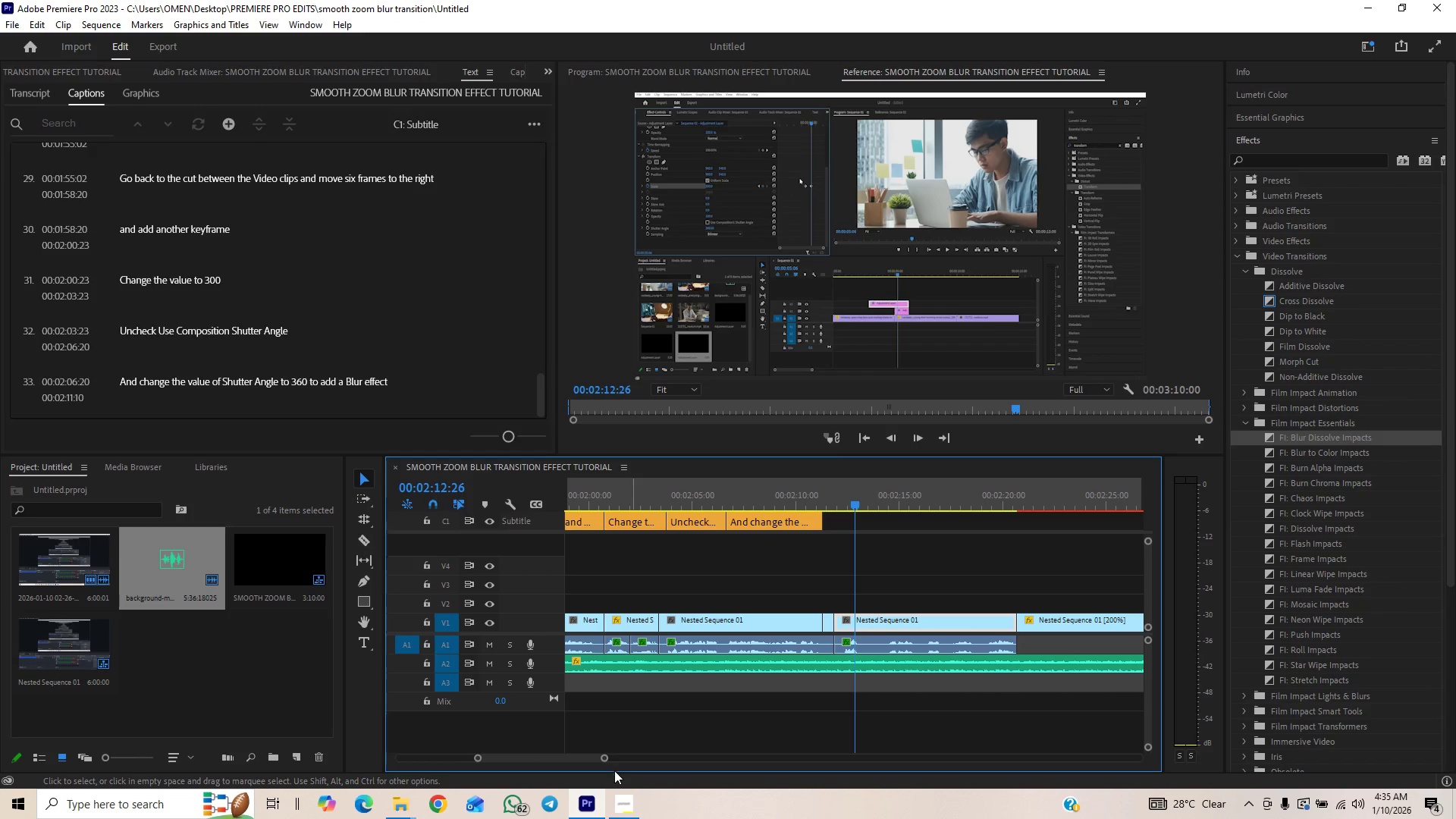 
left_click([623, 804])